 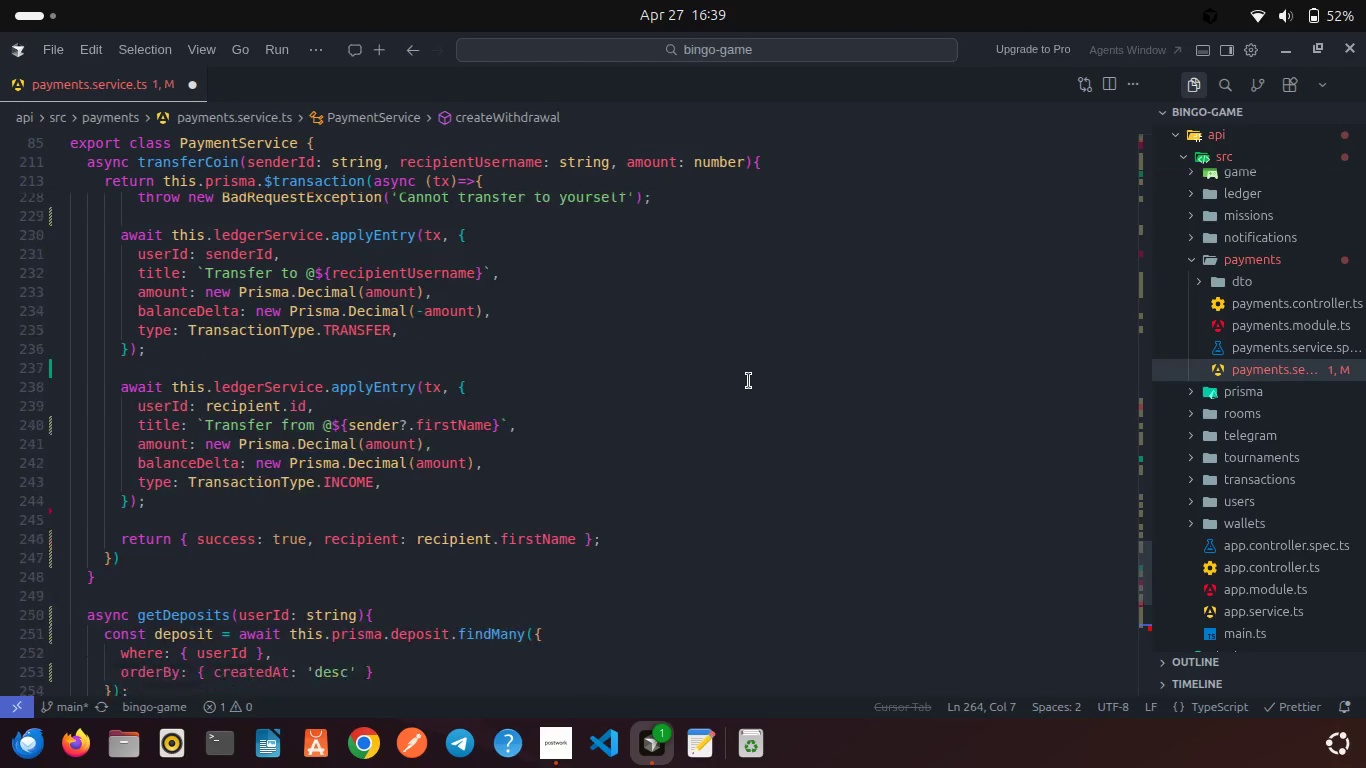 
scroll: coordinate [749, 381], scroll_direction: down, amount: 4.0
 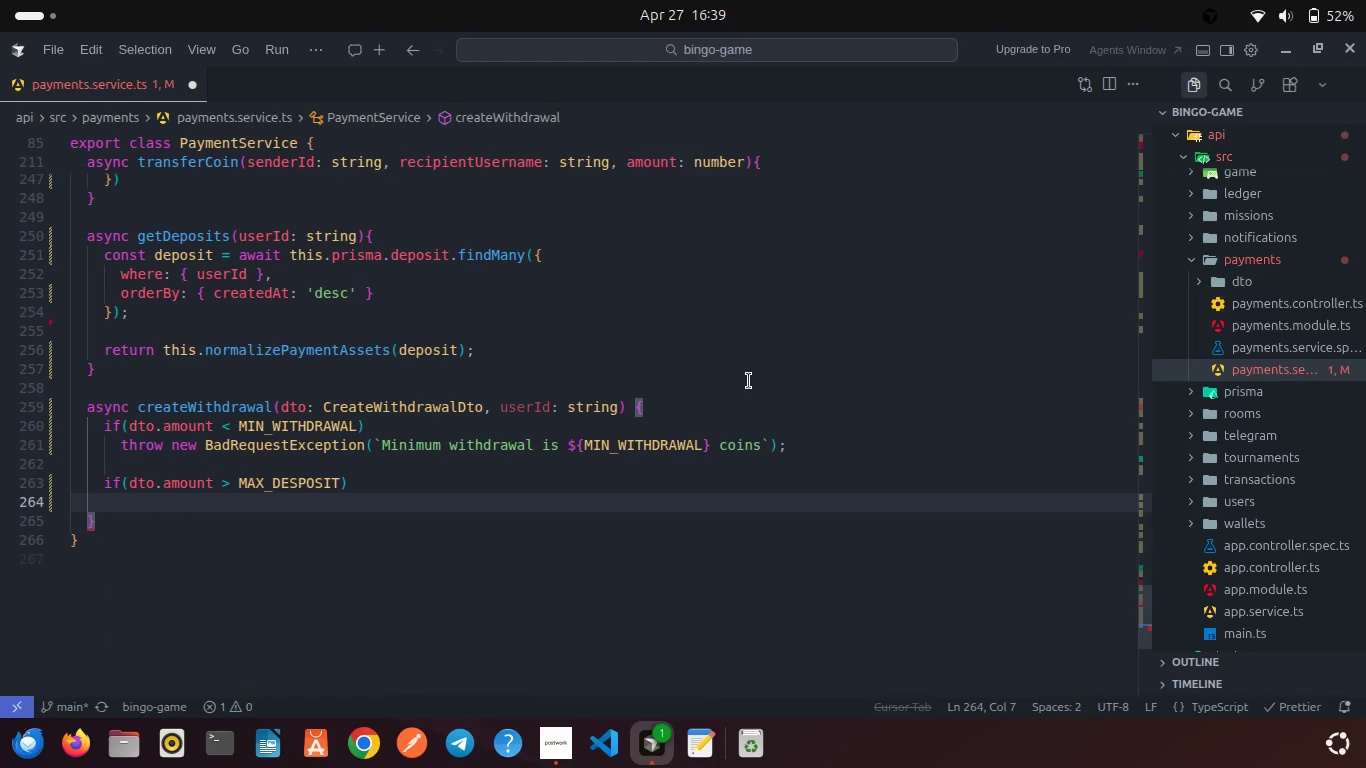 
wait(7.91)
 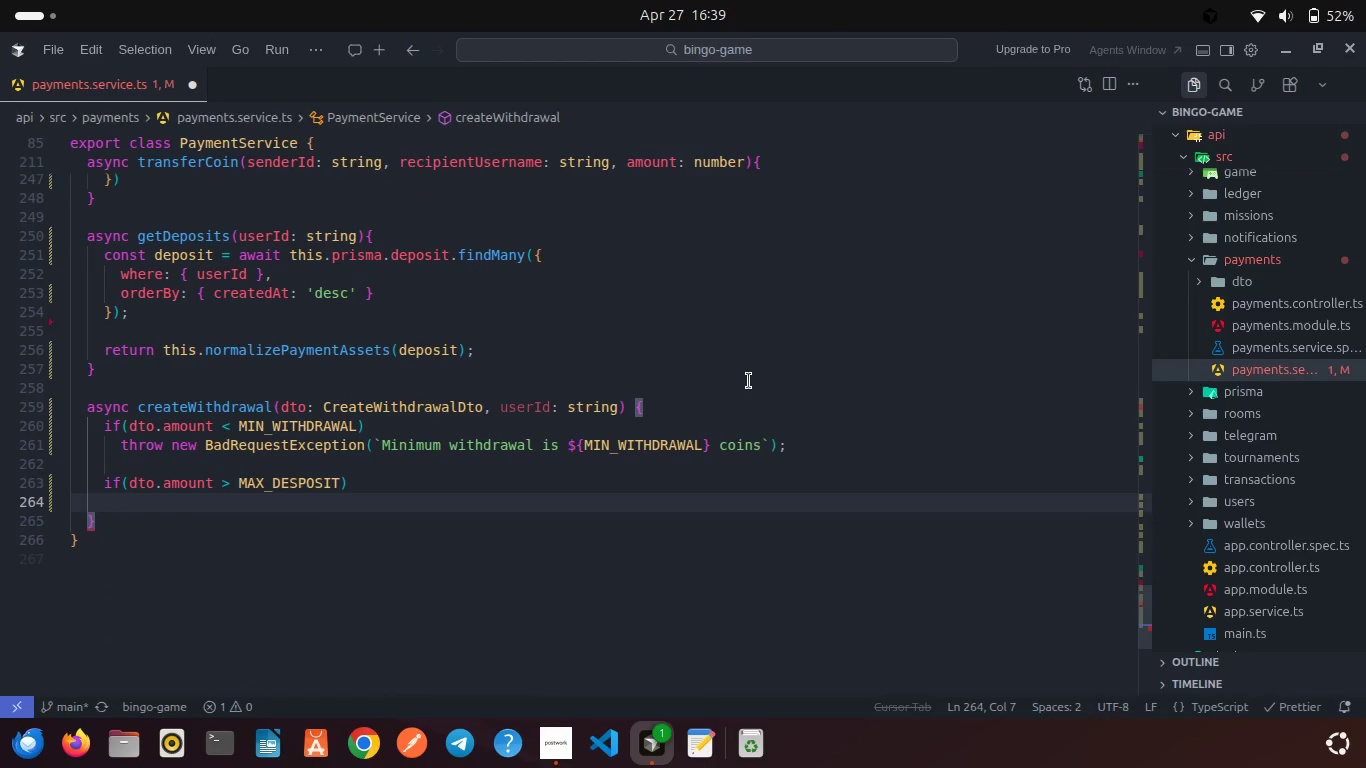 
type(thr)
 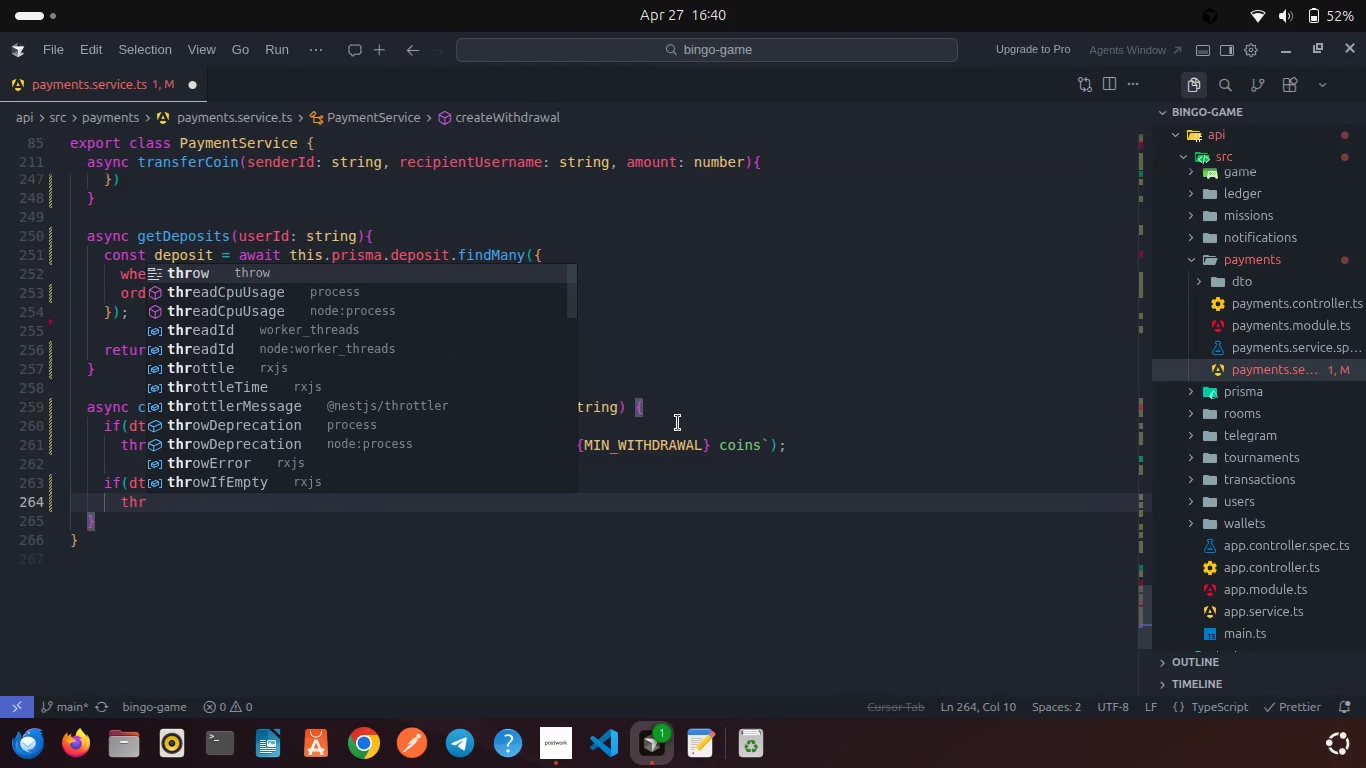 
key(Enter)
 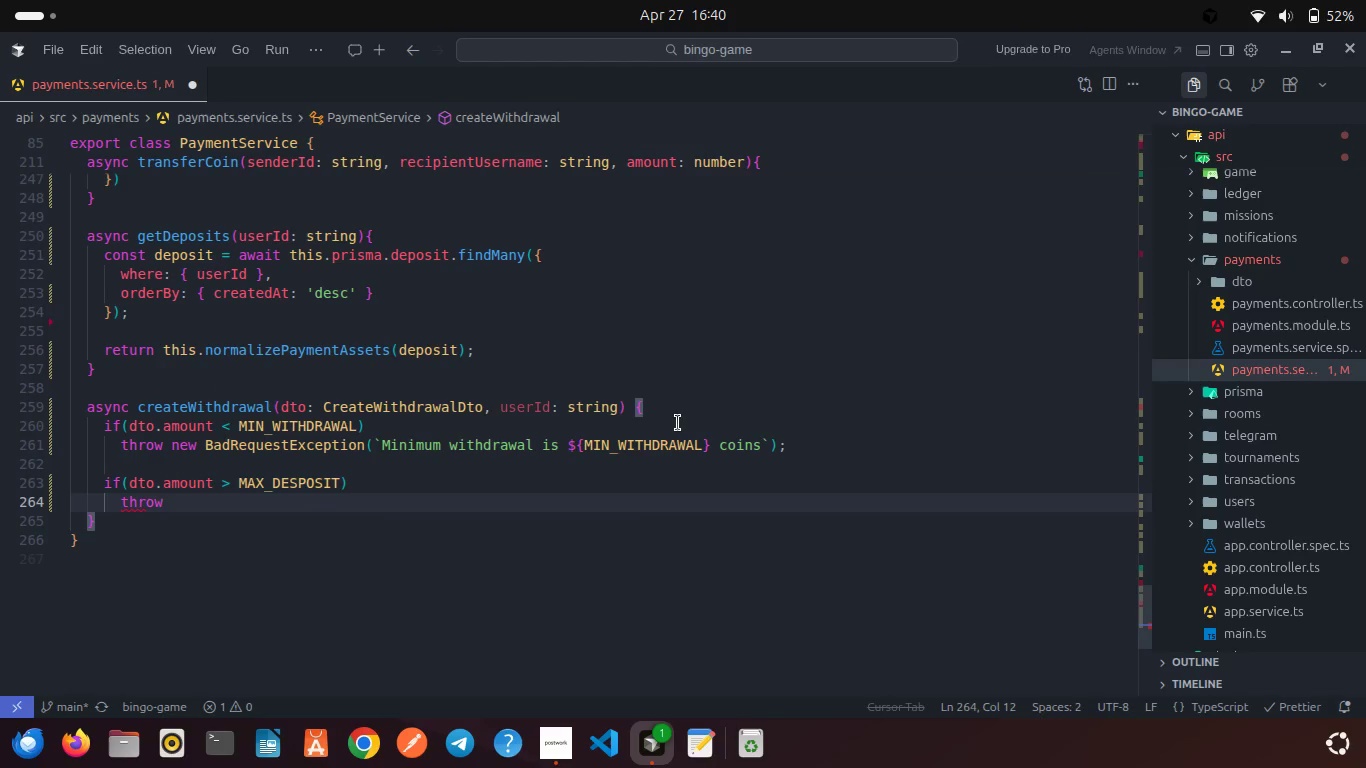 
type( new B)
 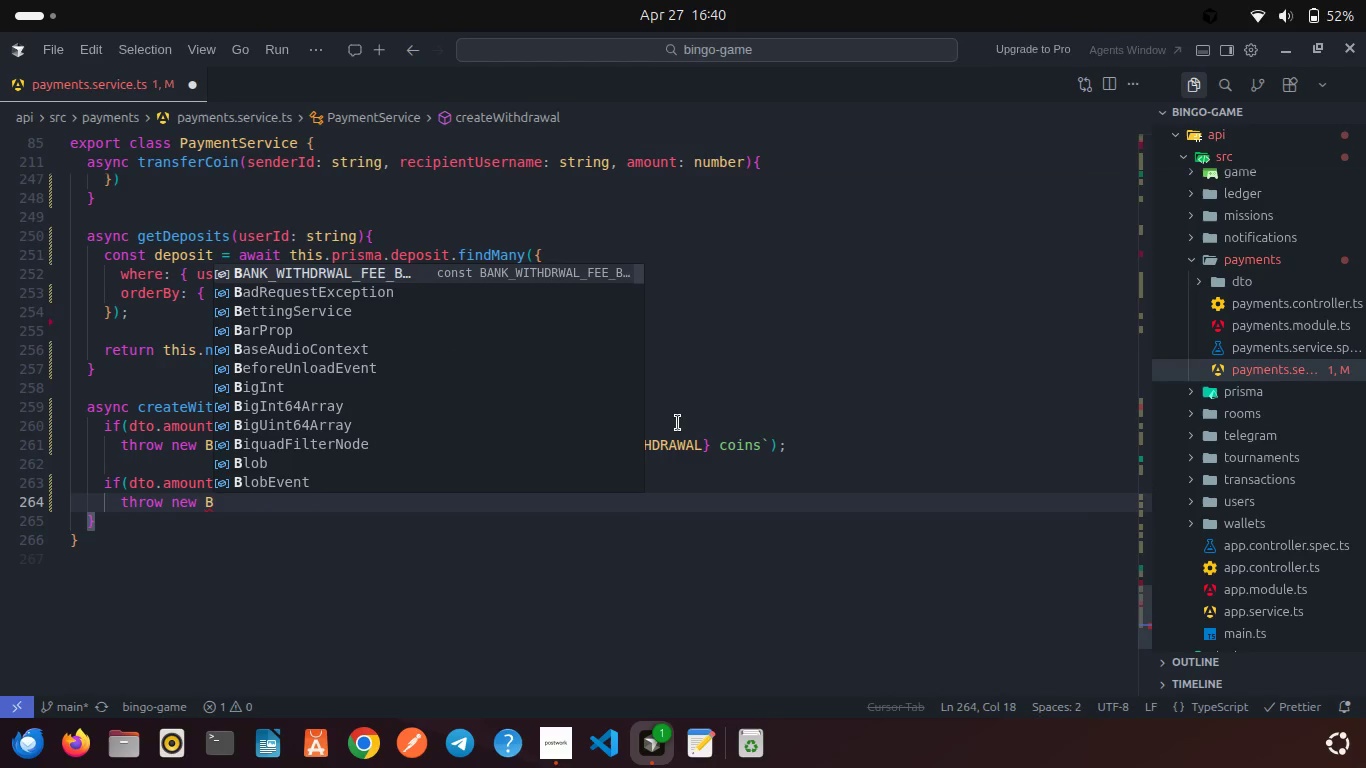 
type(dr)
key(Backspace)
key(Backspace)
type(adr)
 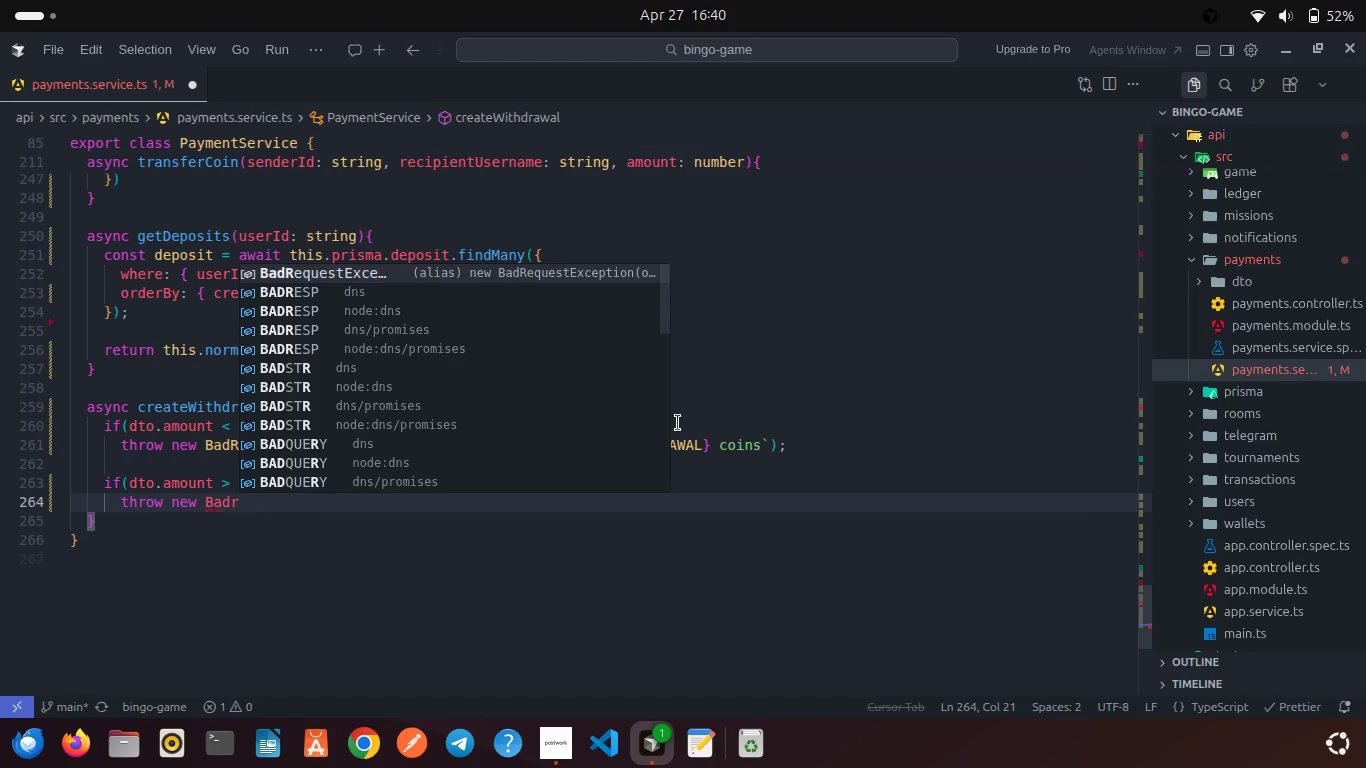 
key(Enter)
 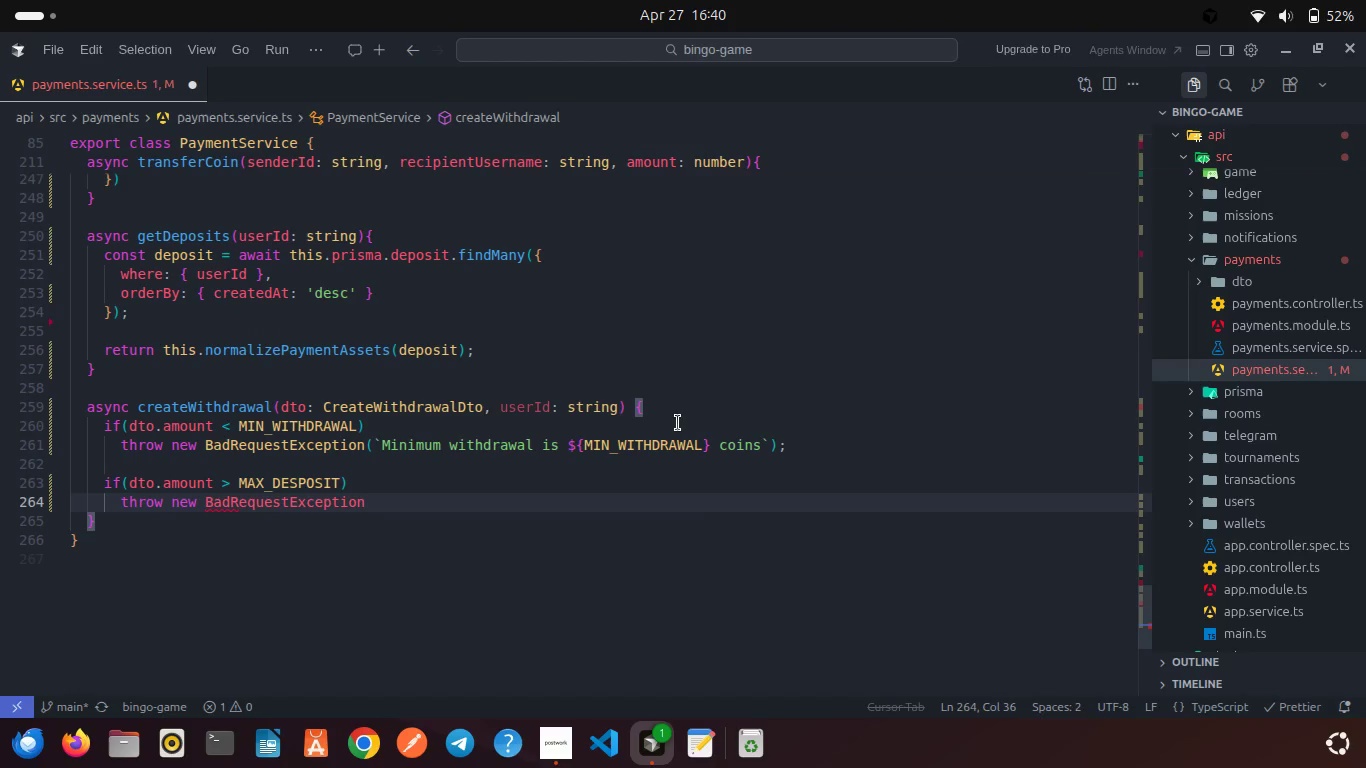 
key(Shift+9)
 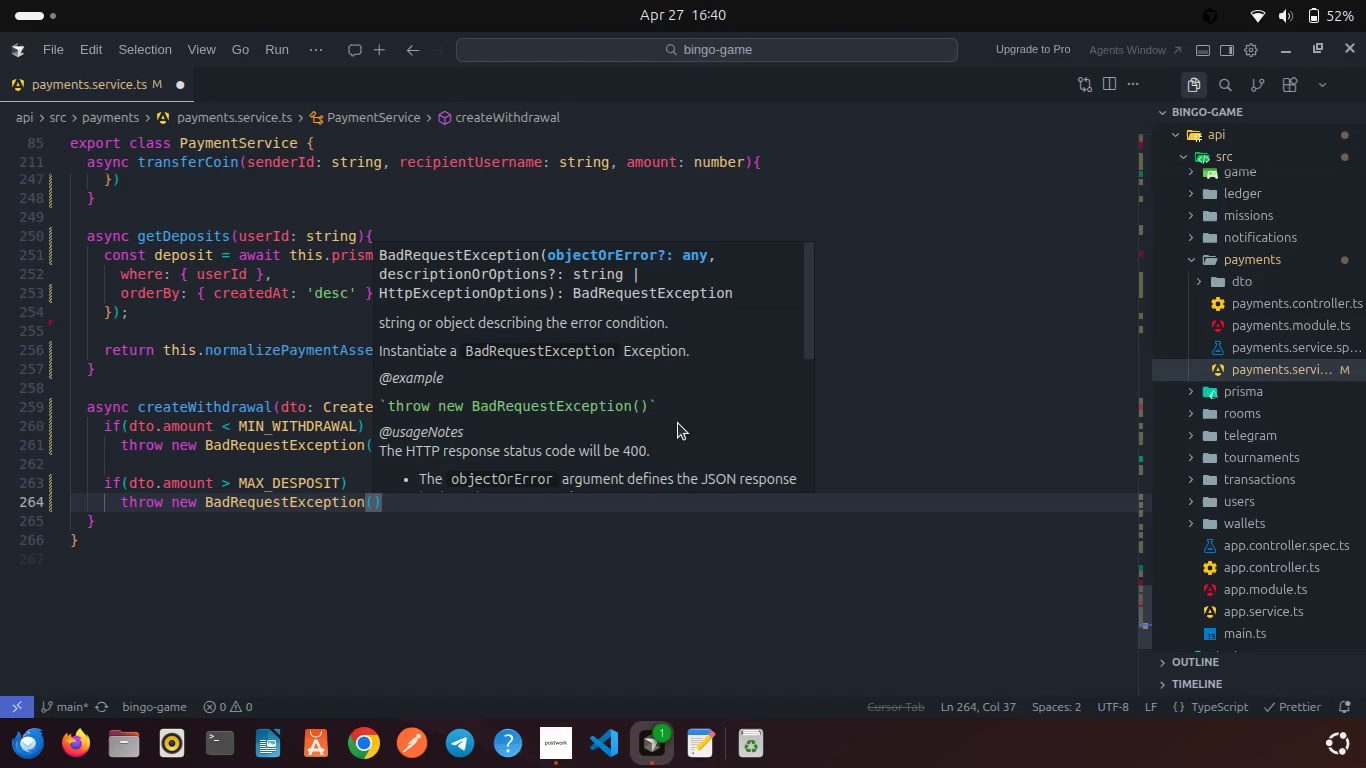 
type(`Ma)
 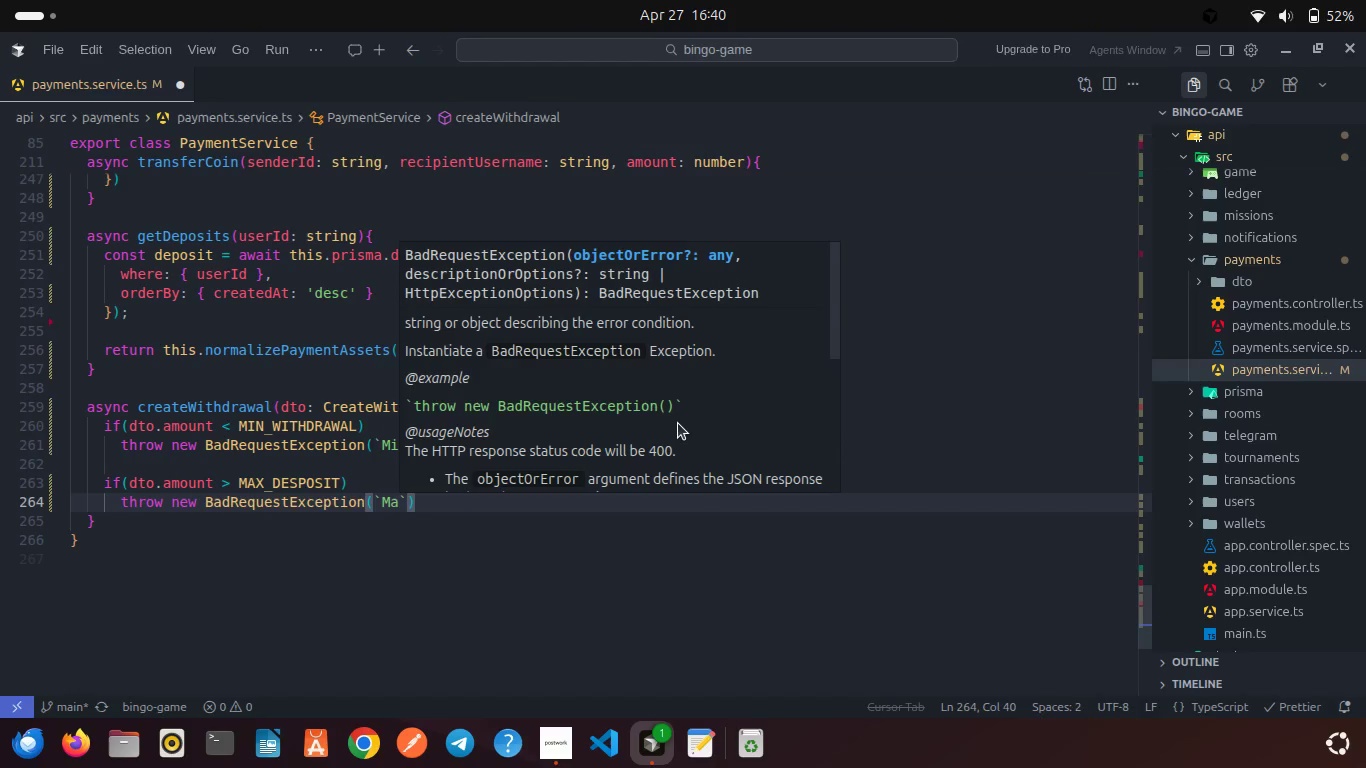 
type(ximum withdrwal is ${ma)
key(Backspace)
key(Backspace)
type(MAX_WI)
 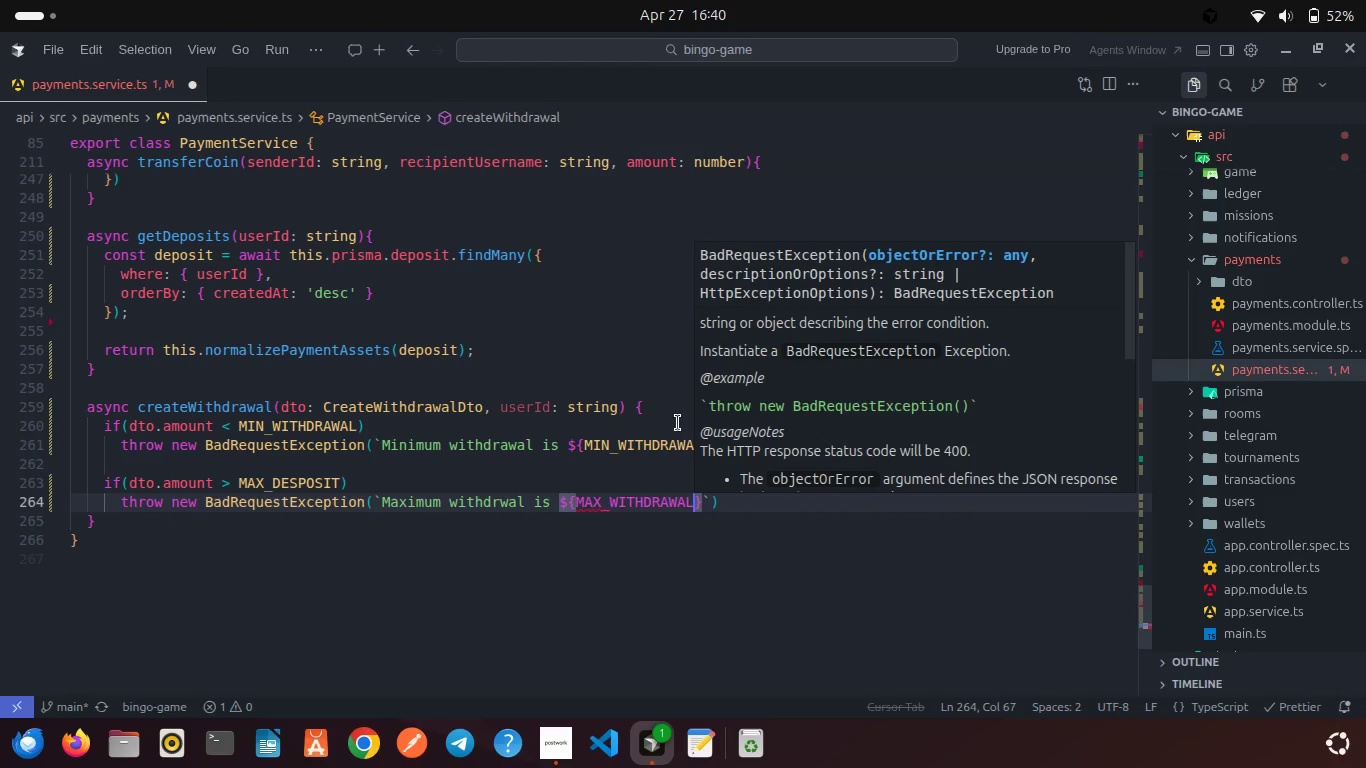 
 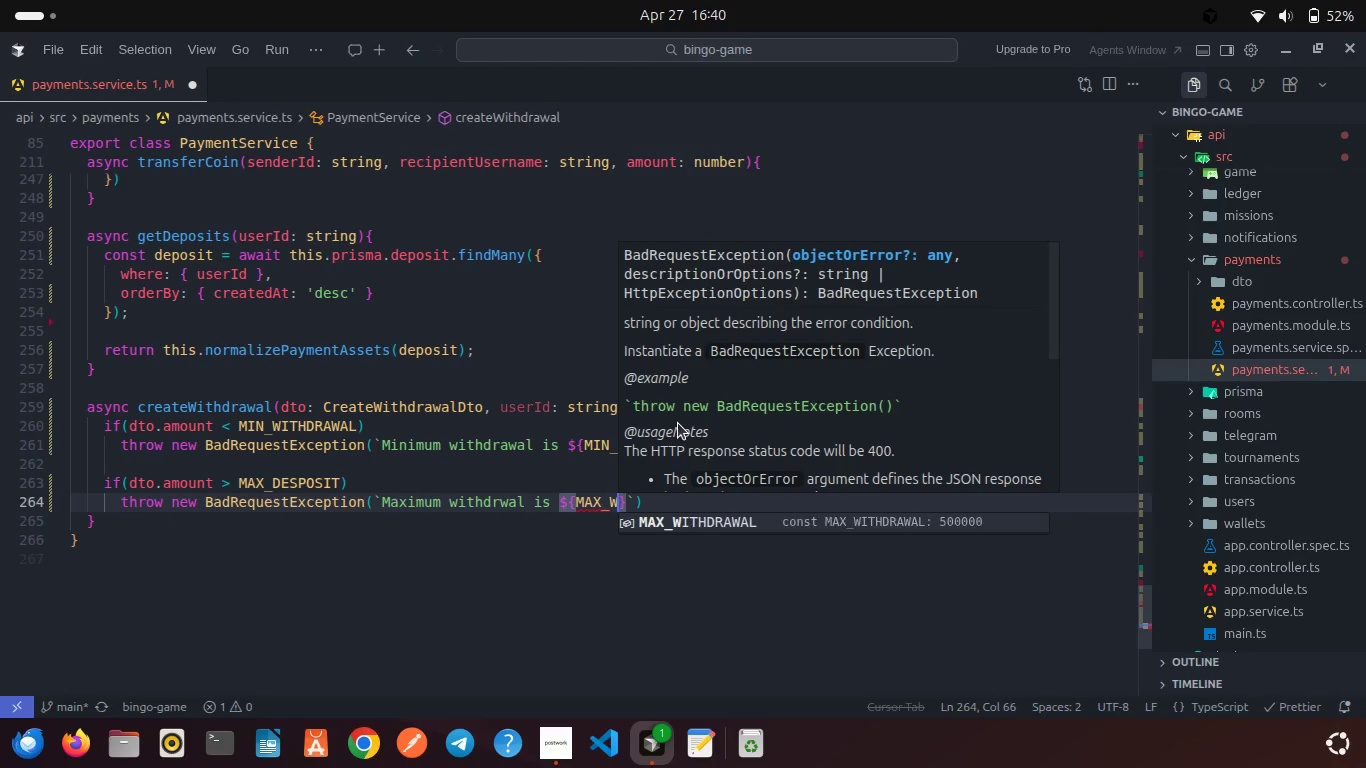 
key(Enter)
 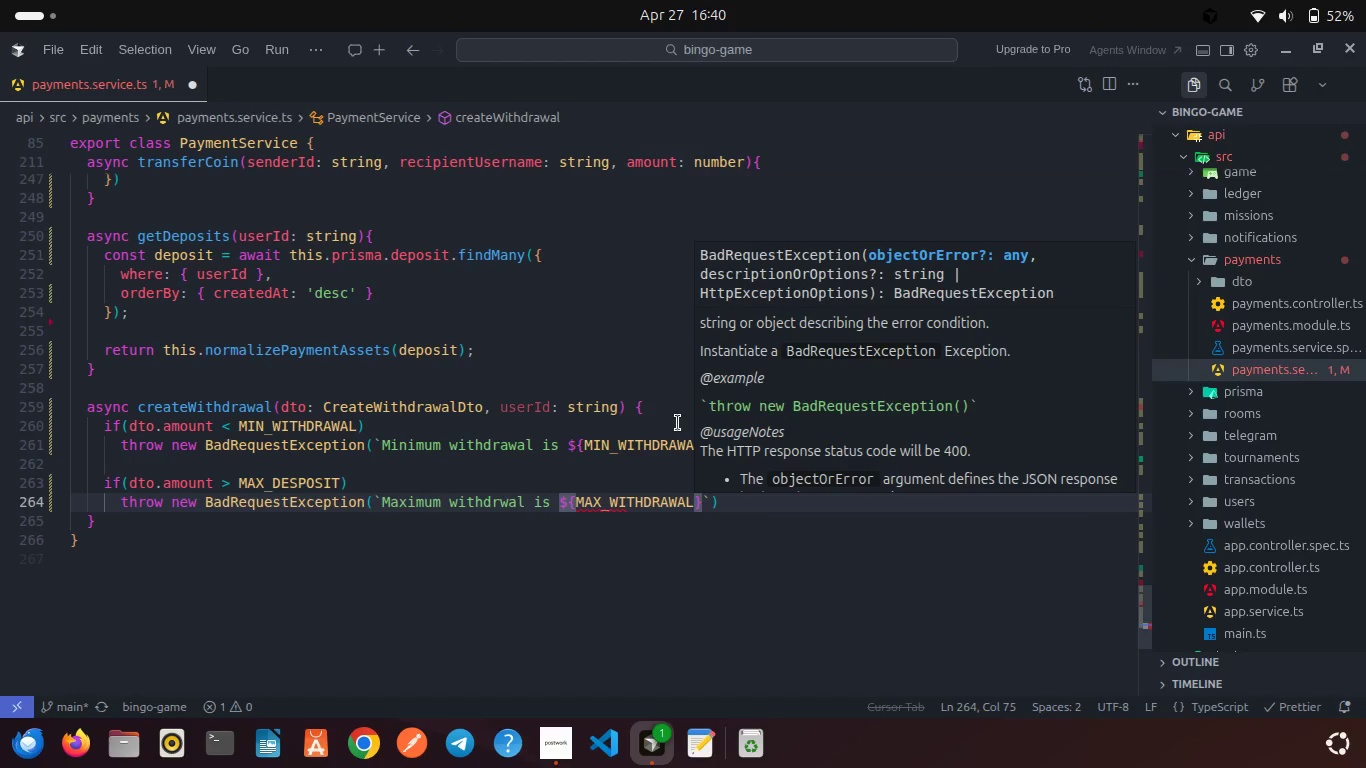 
key(CapsLock)
 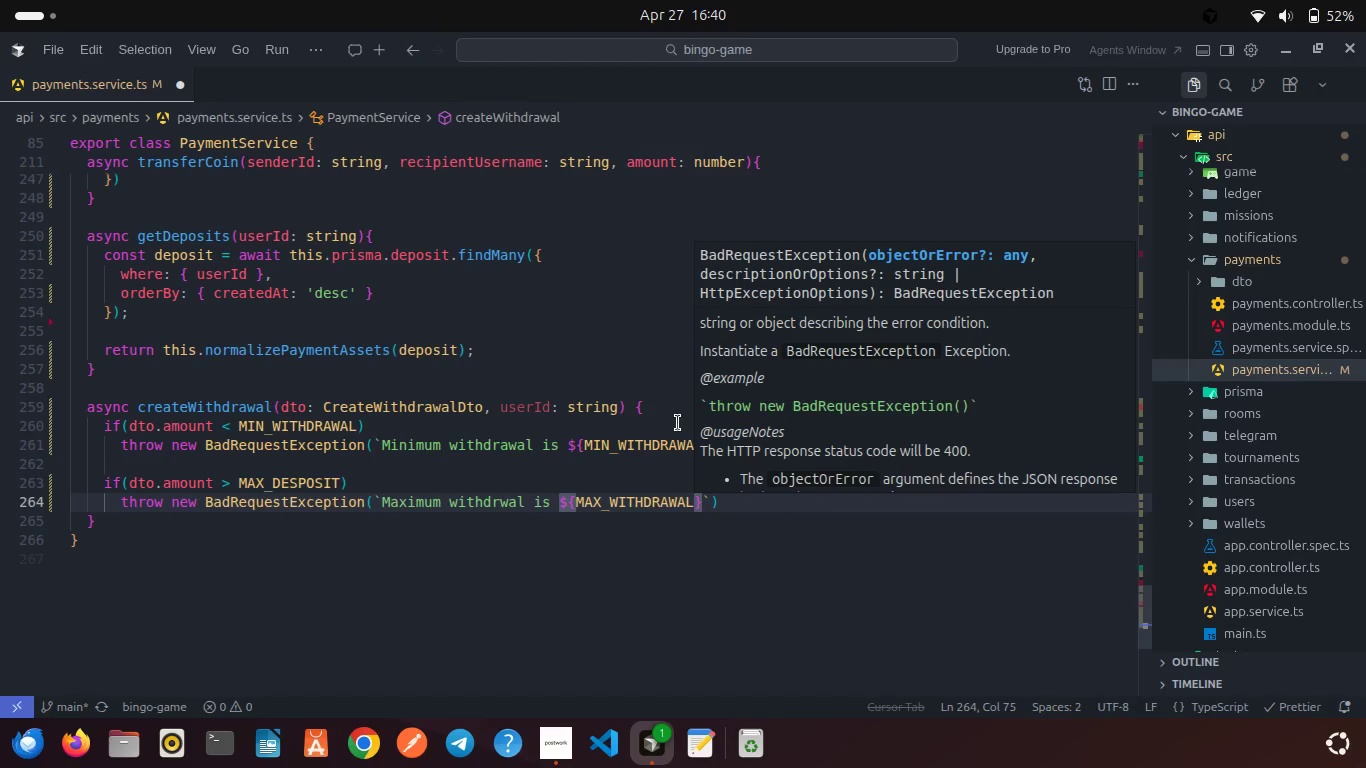 
wait(6.35)
 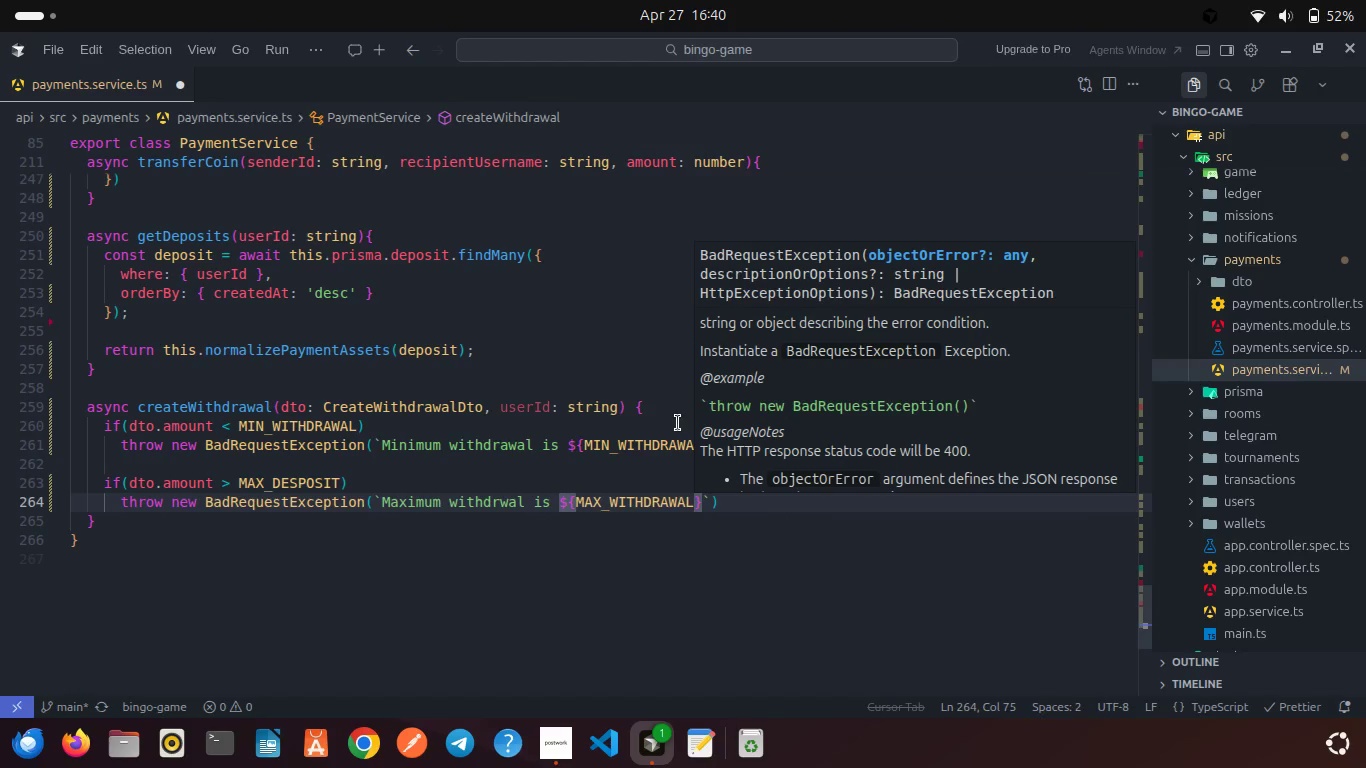 
key(Semicolon)
 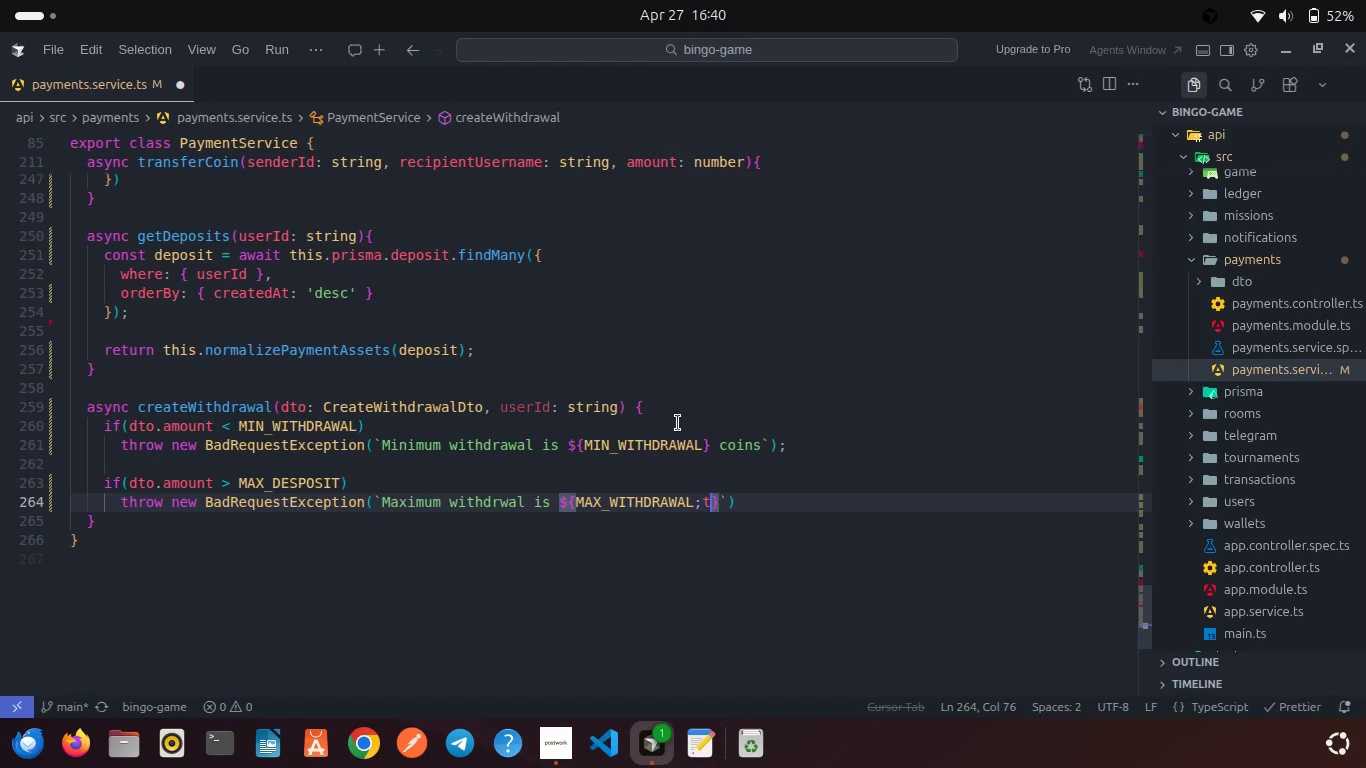 
key(T)
 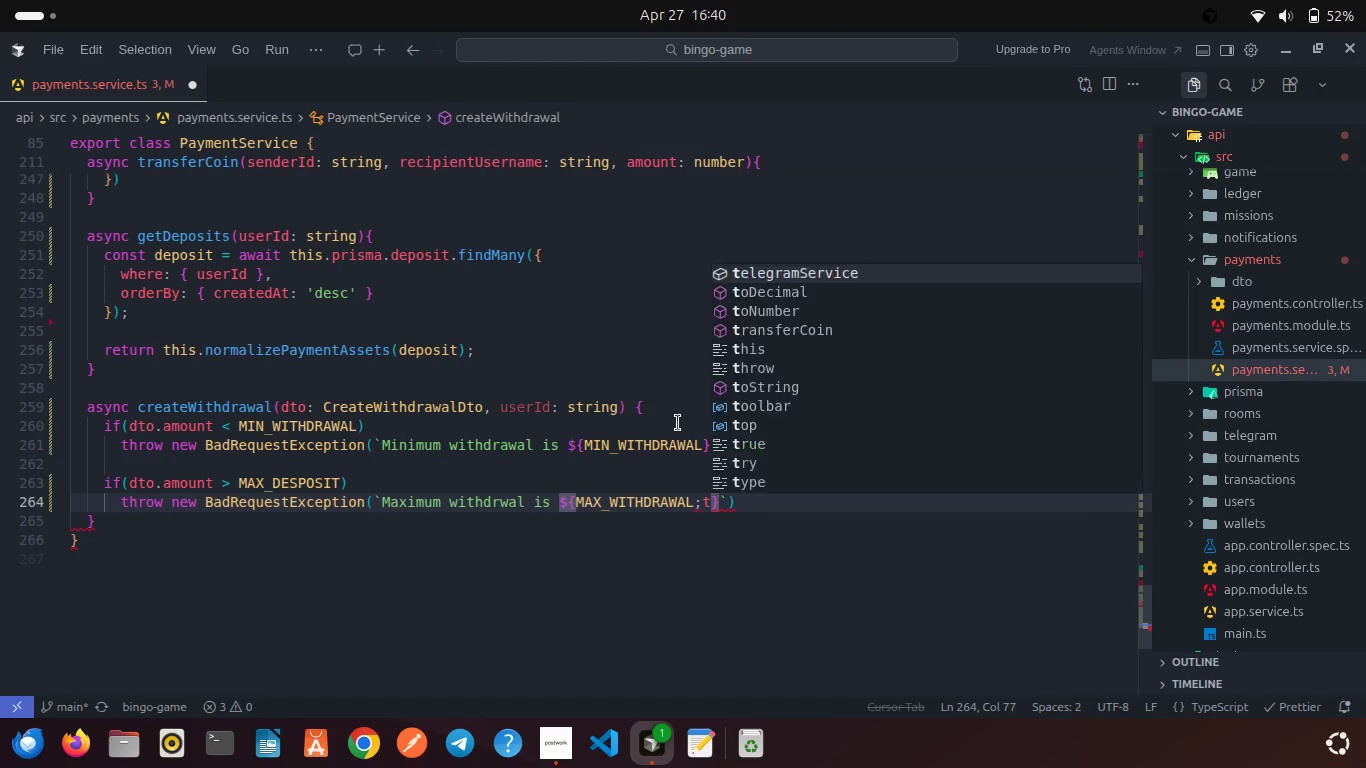 
key(Backspace)
 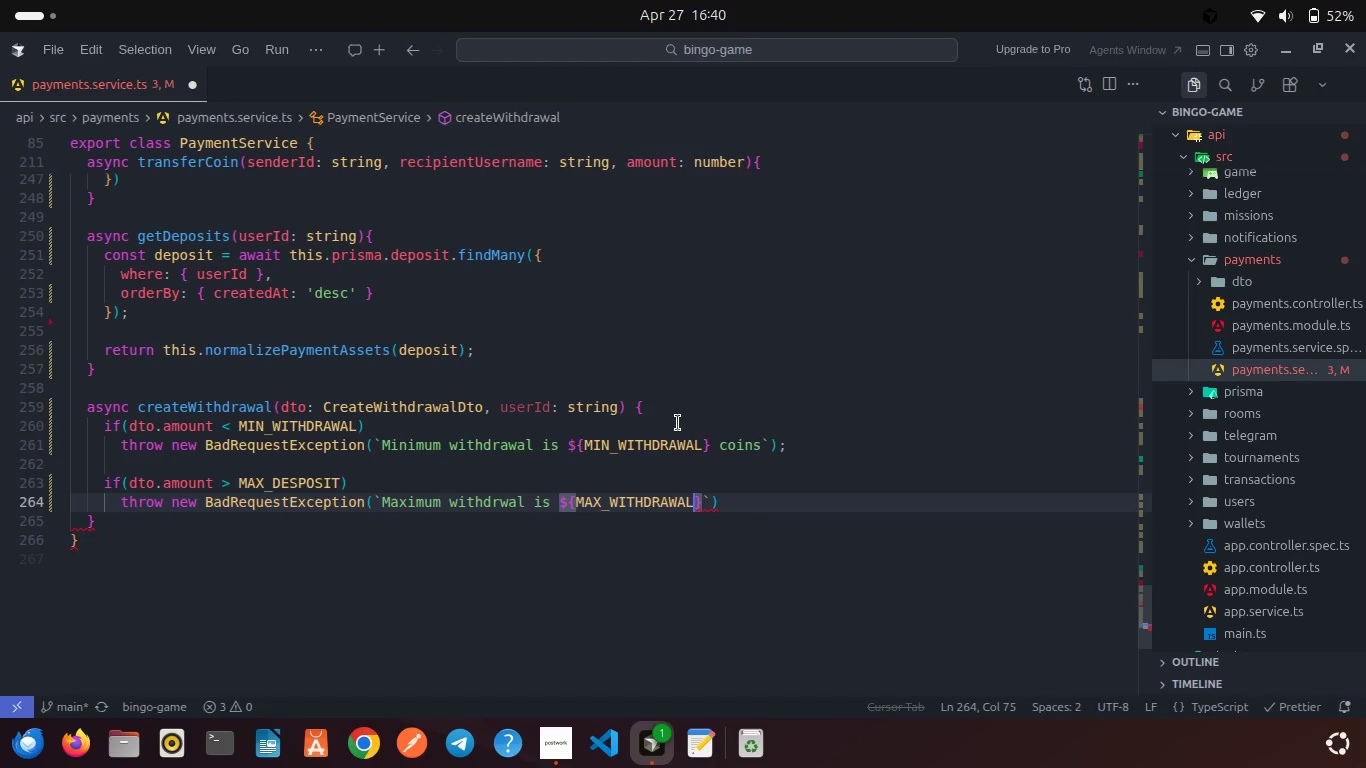 
key(Backspace)
 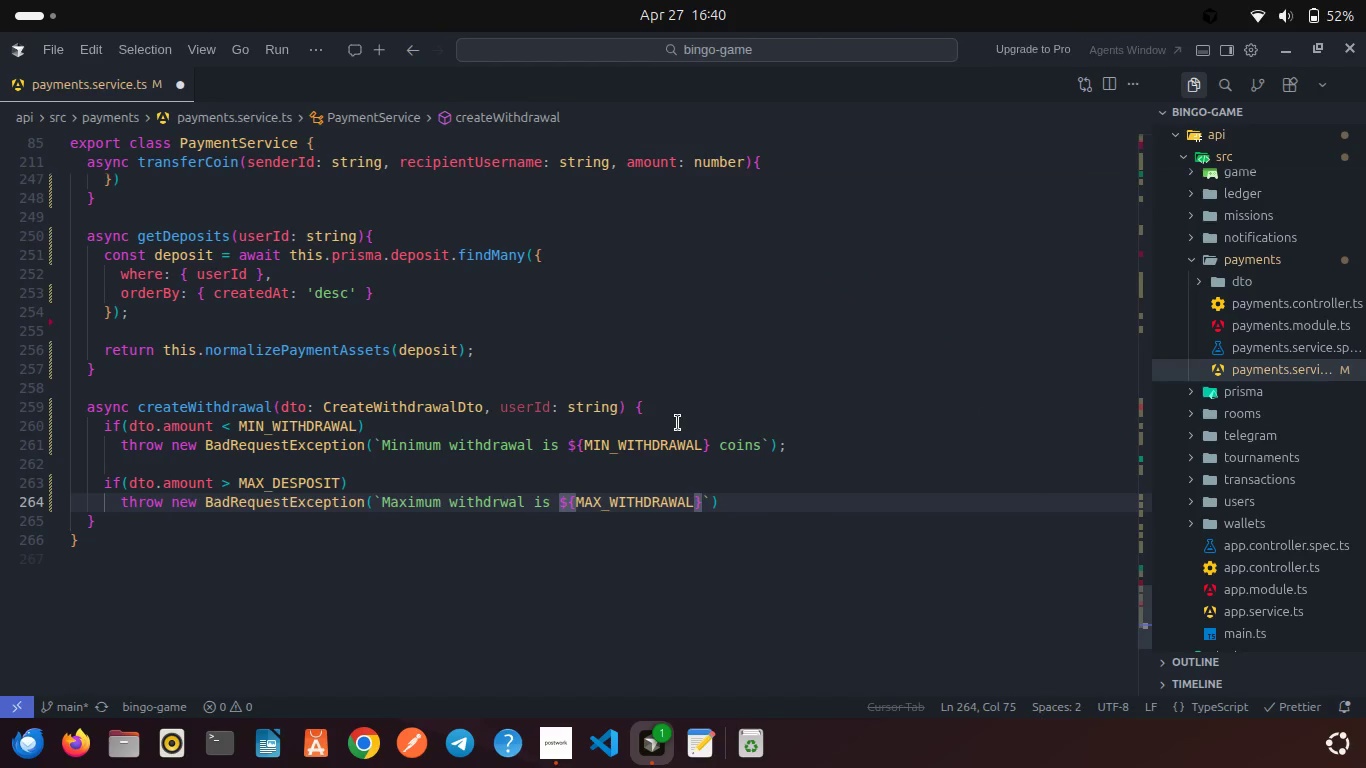 
key(Period)
 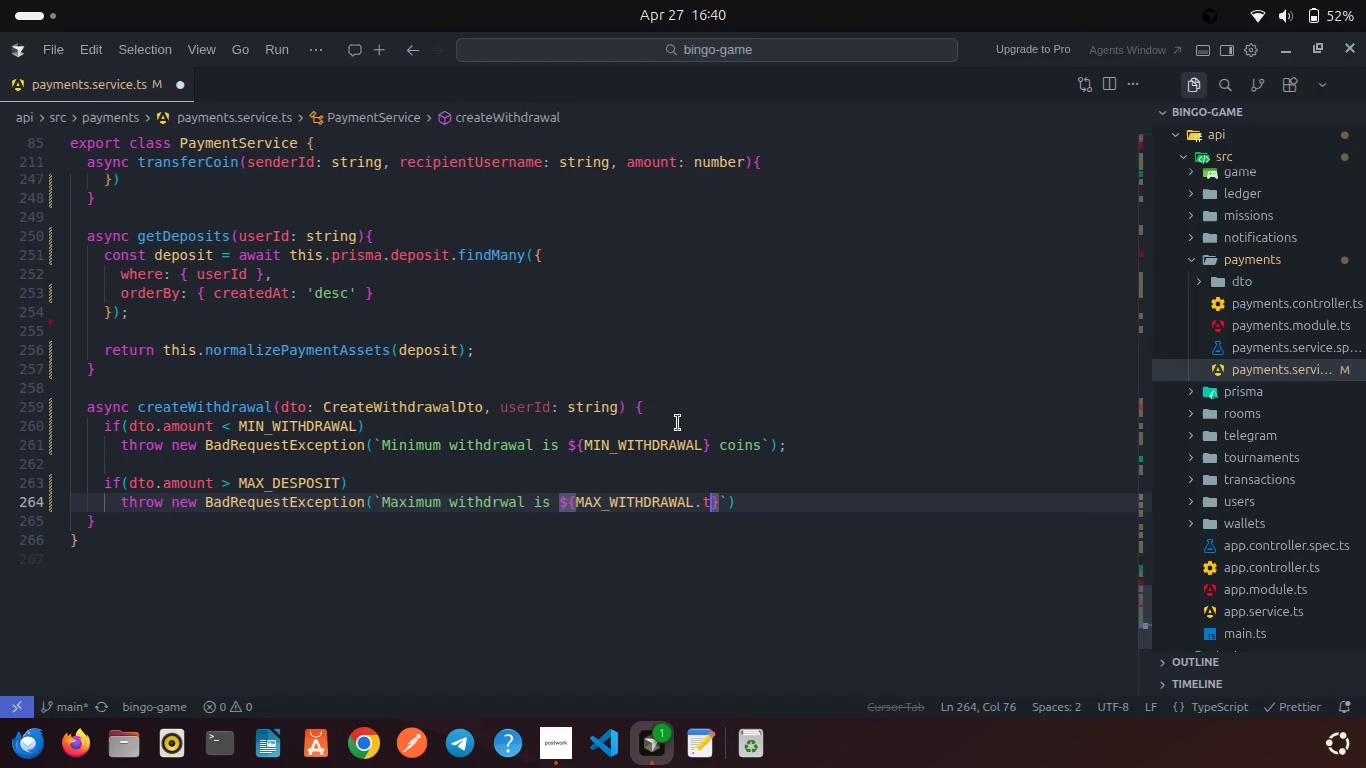 
key(T)
 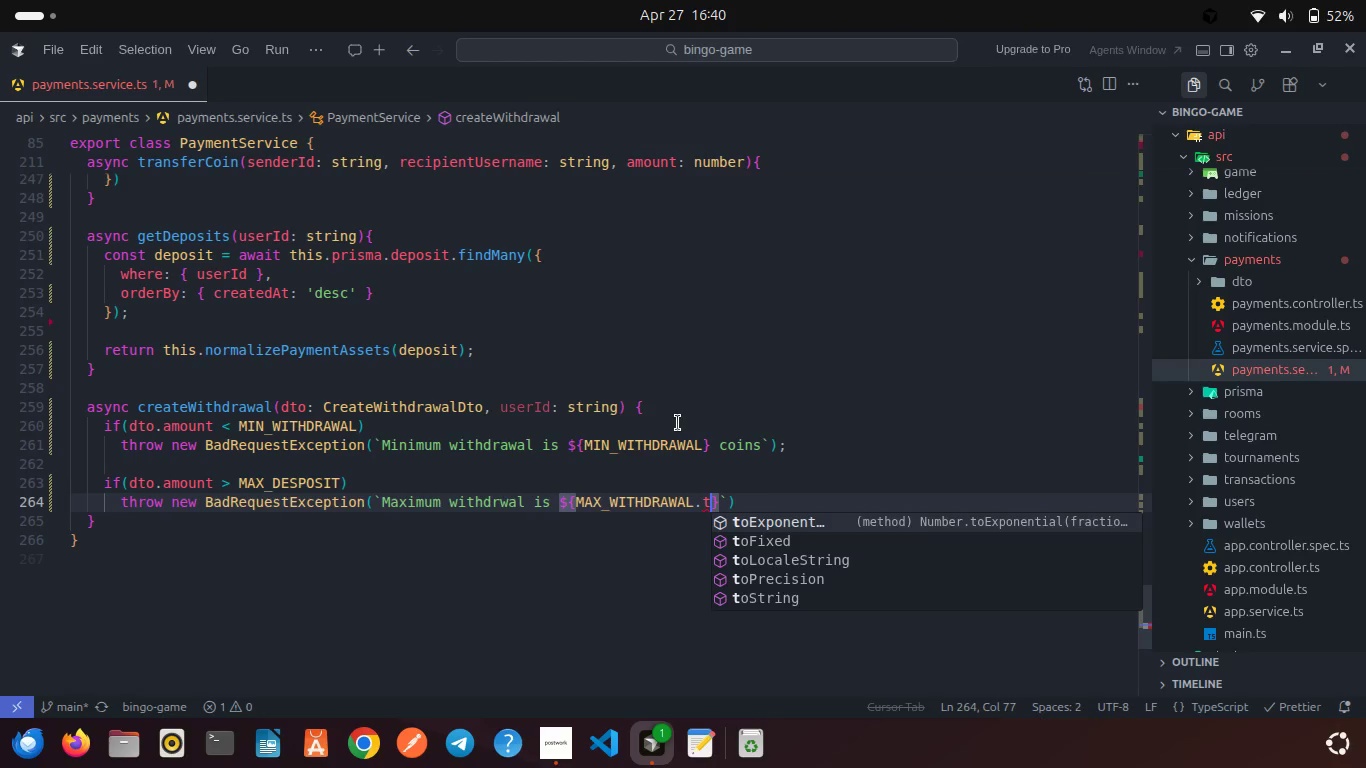 
key(Shift+L)
 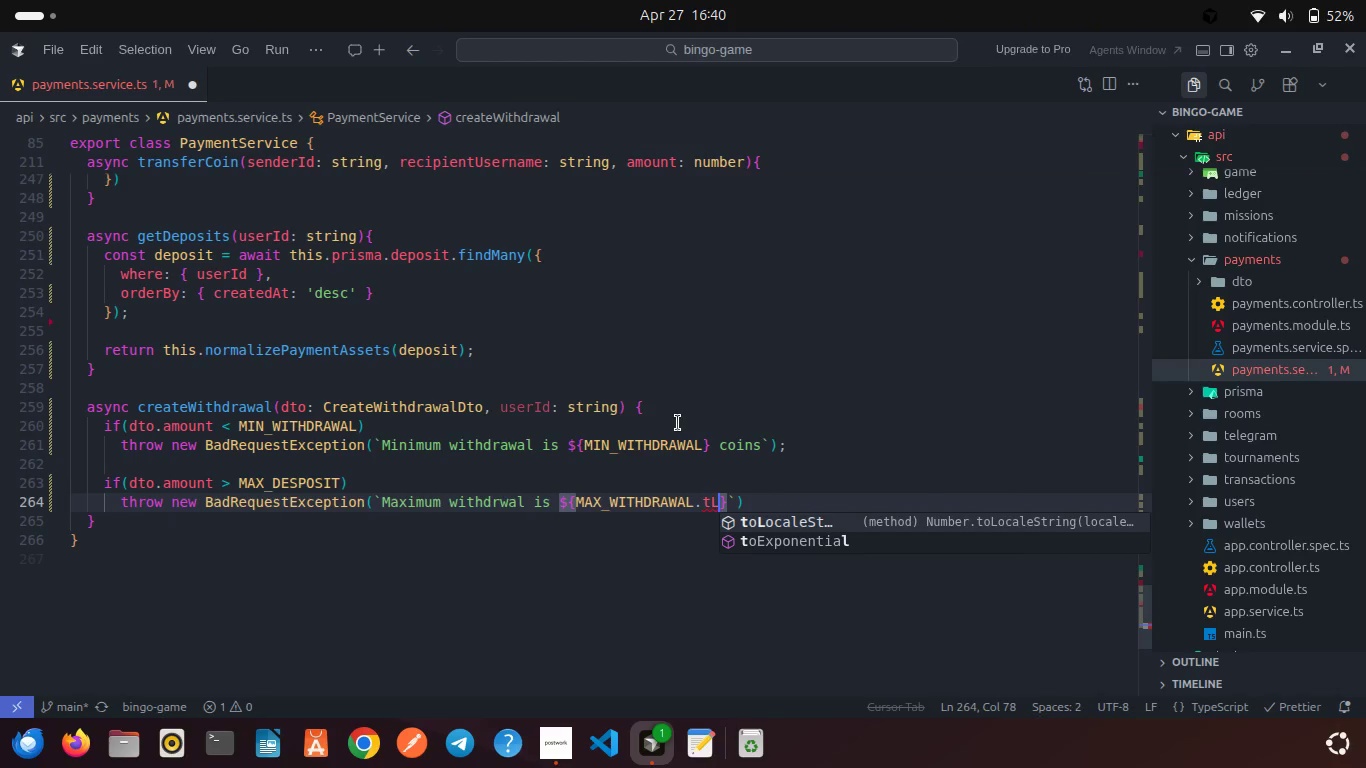 
key(Enter)
 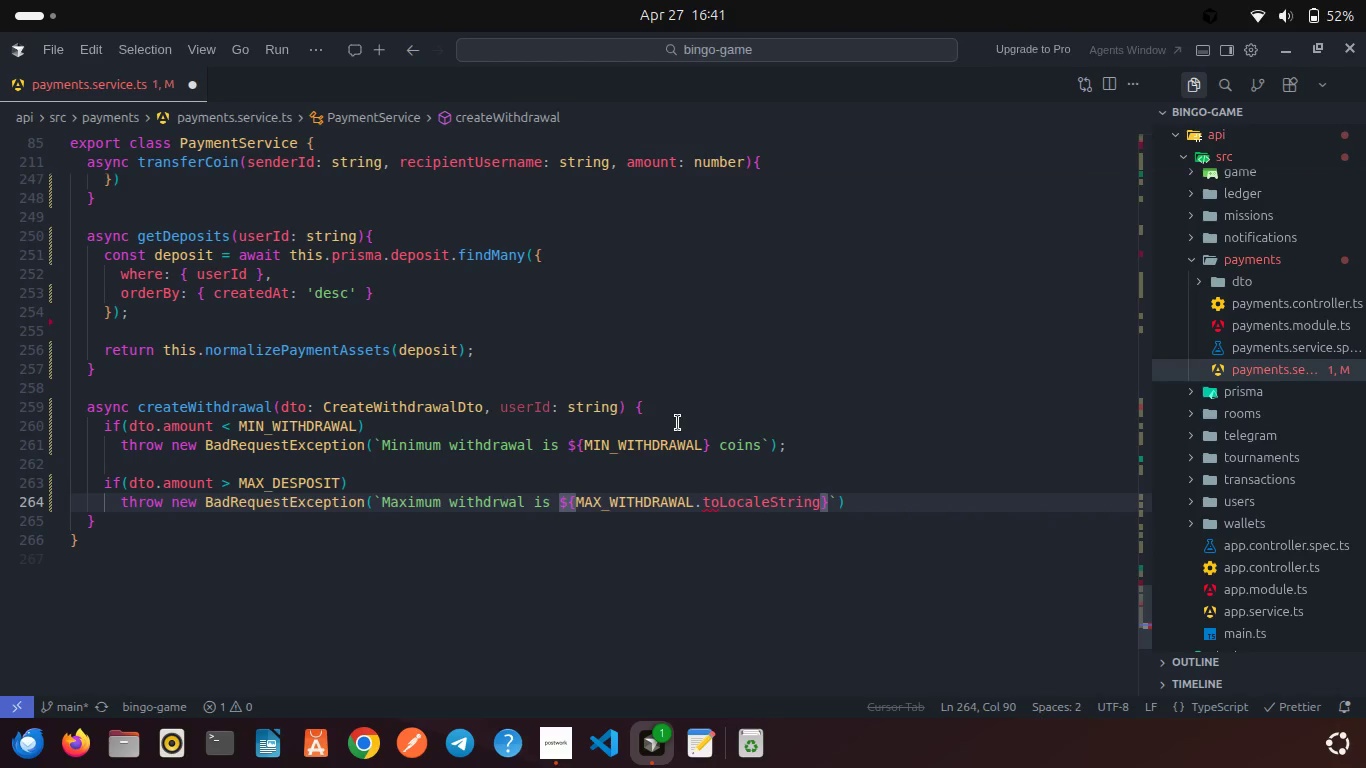 
type(() )
key(Backspace)
 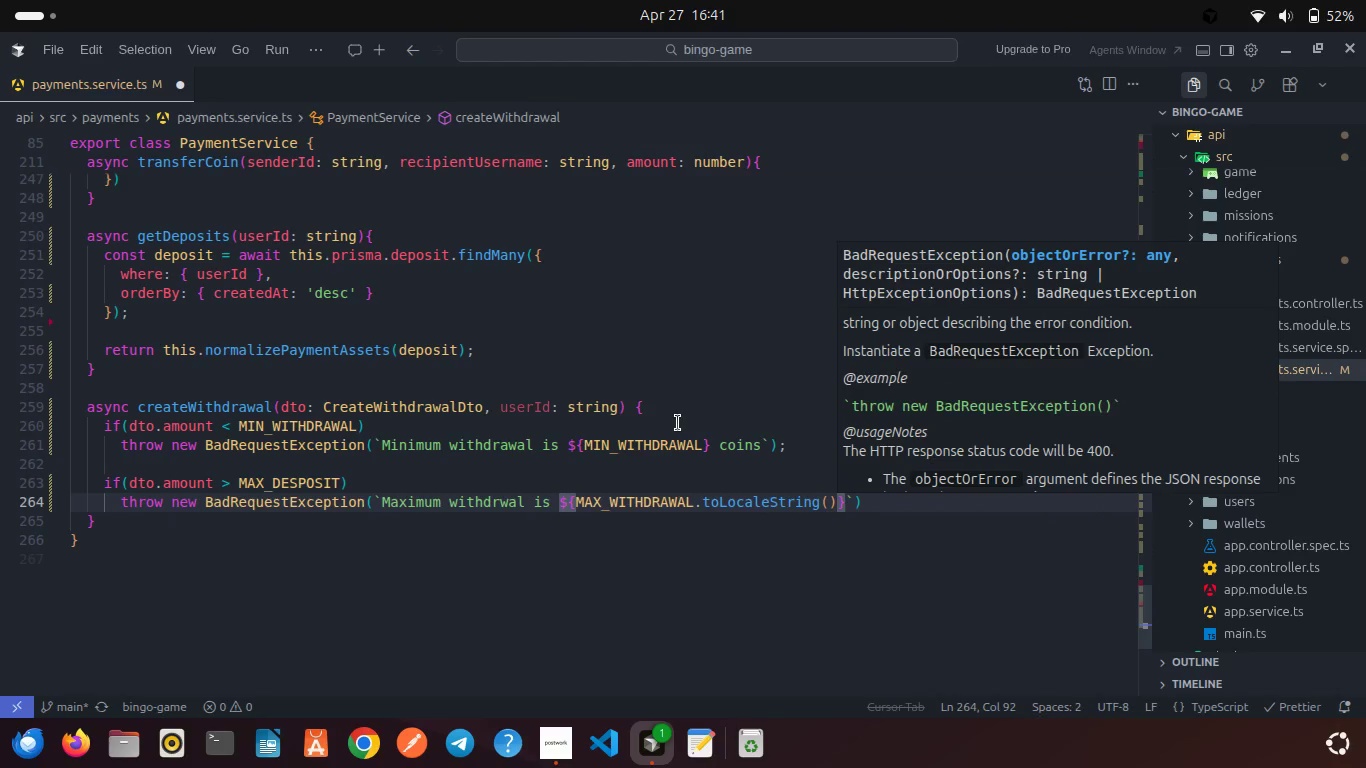 
key(ArrowRight)
 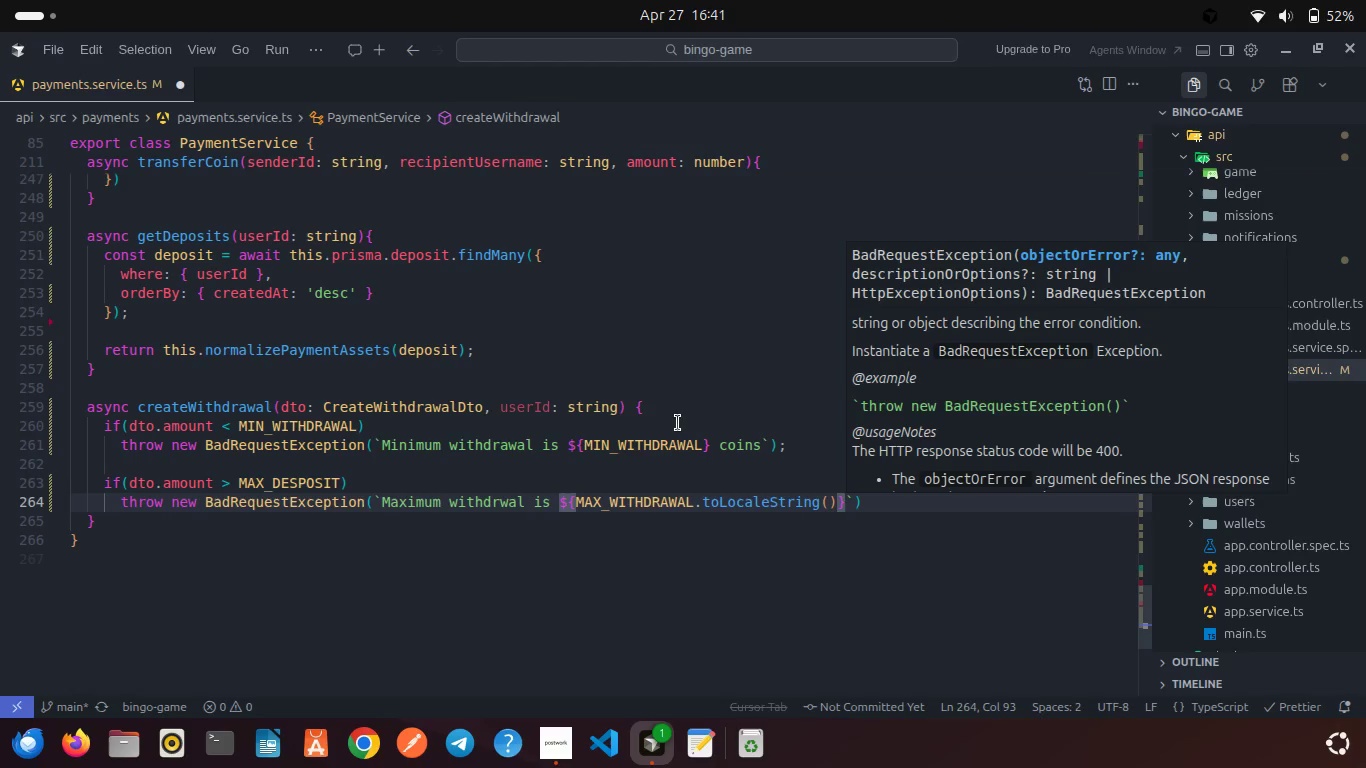 
type( coins)
 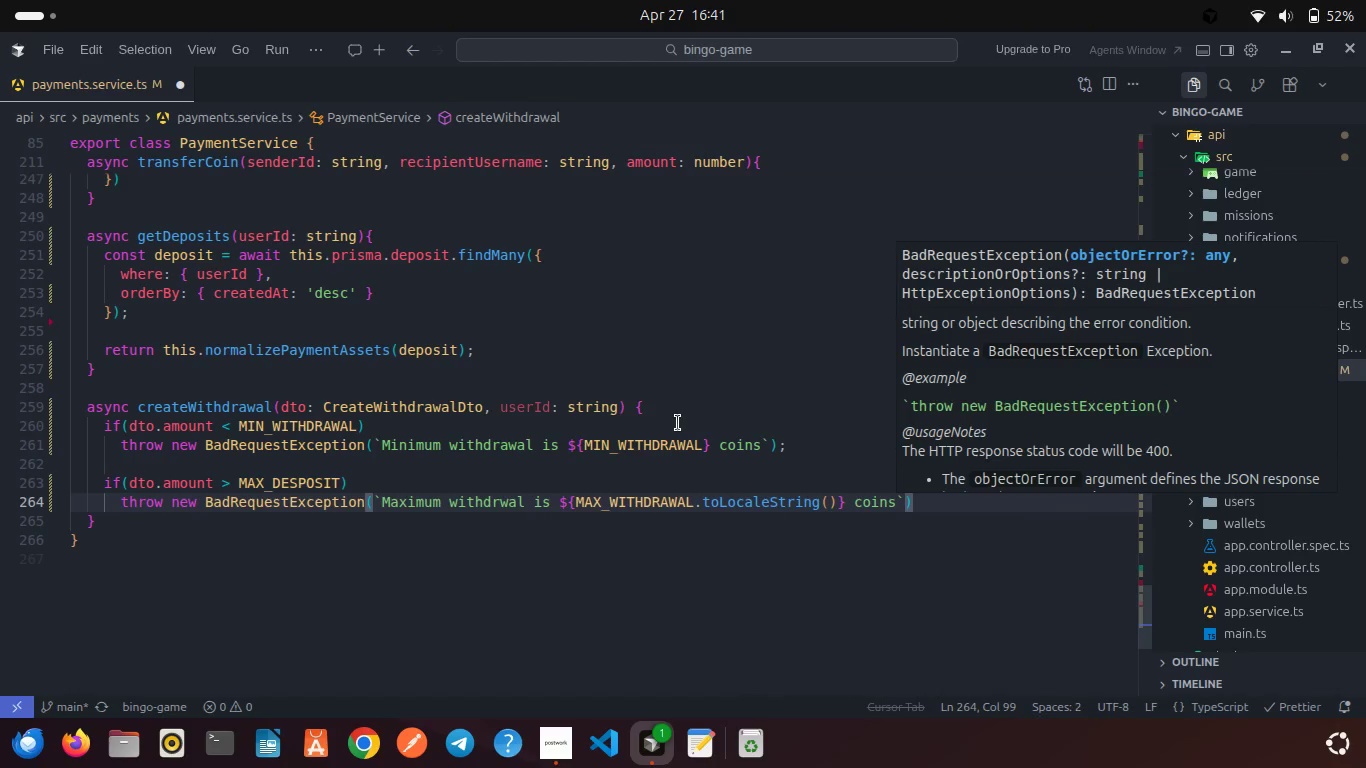 
key(ArrowRight)
 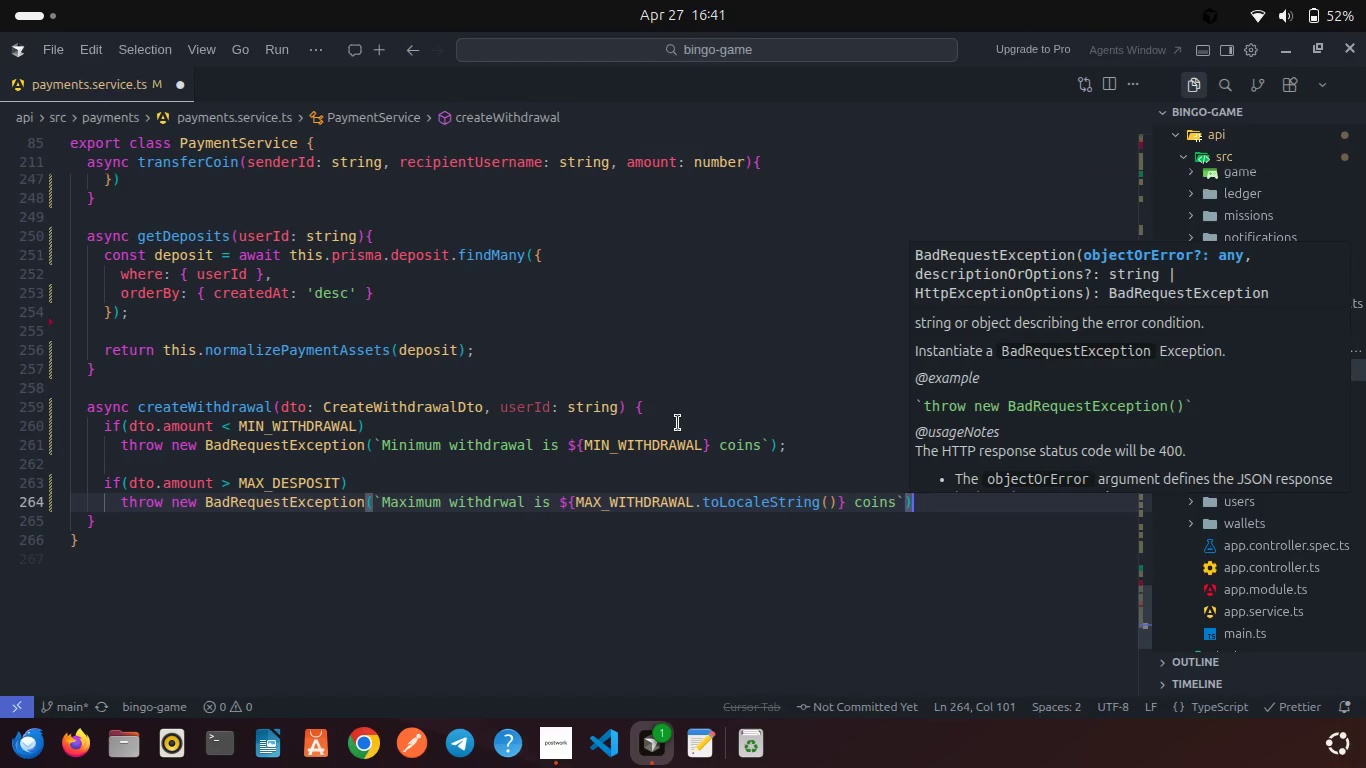 
key(ArrowRight)
 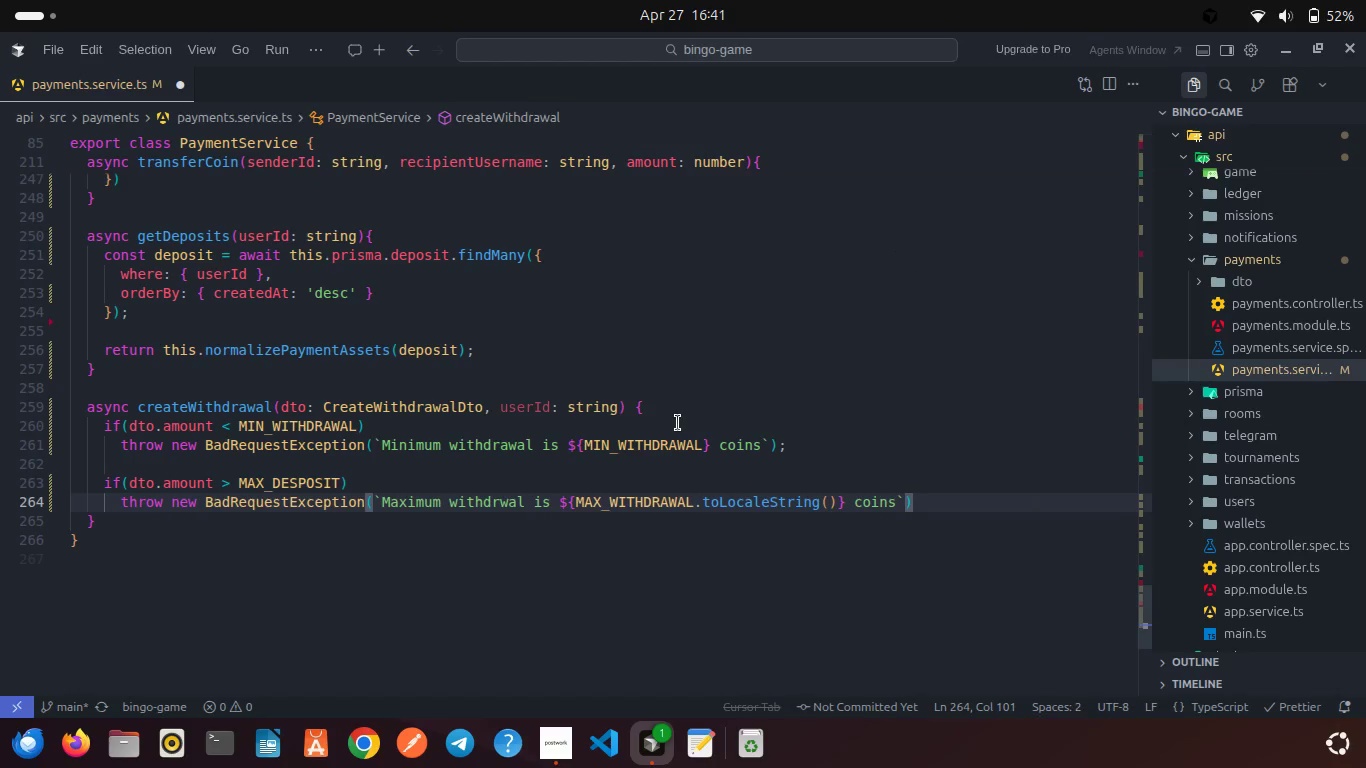 
key(Semicolon)
 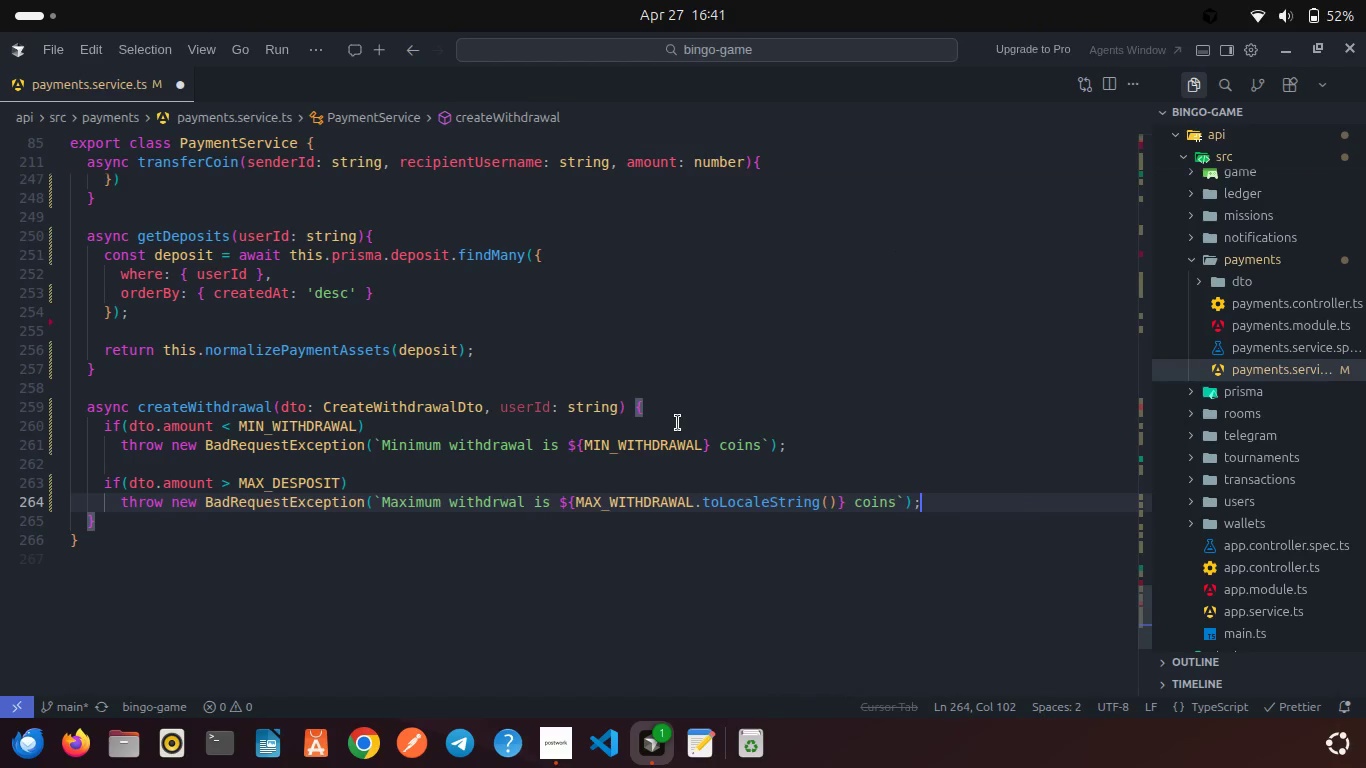 
wait(5.79)
 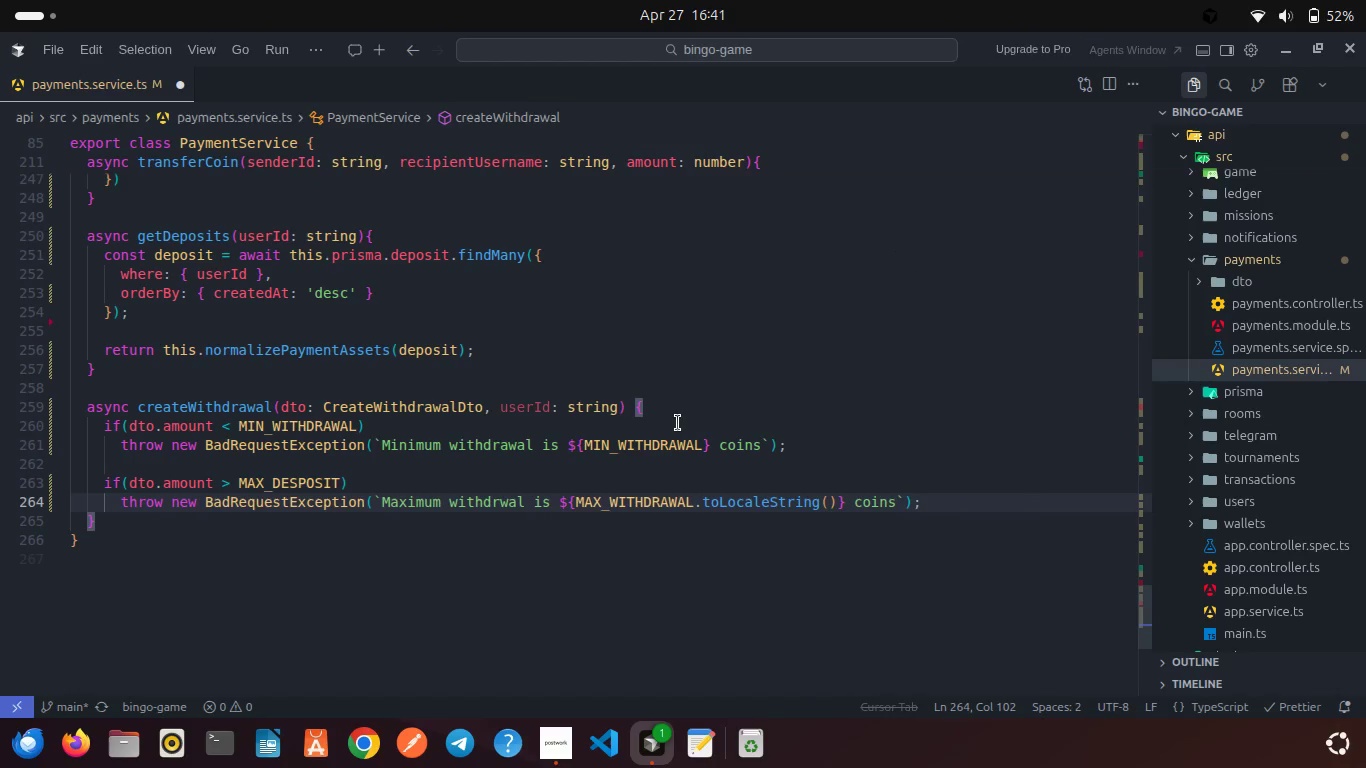 
key(Enter)
 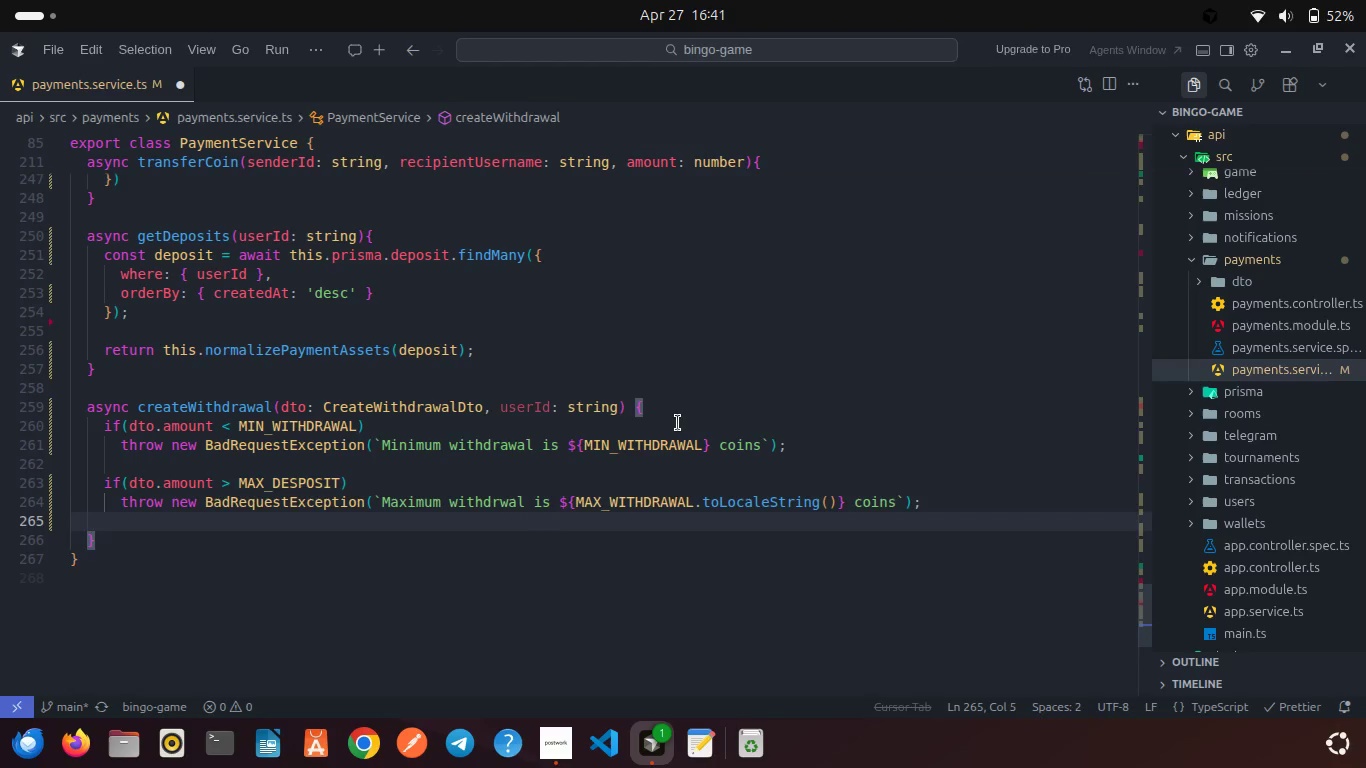 
key(Enter)
 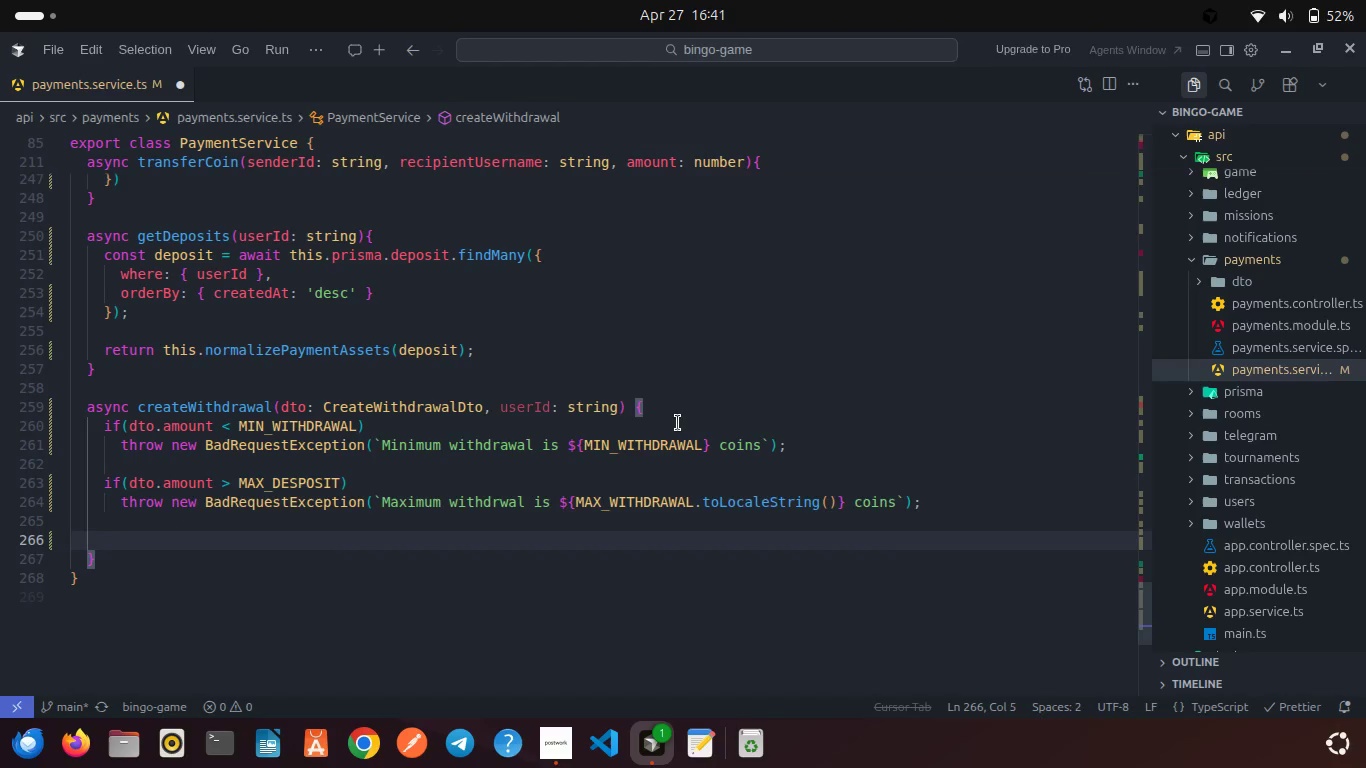 
type(try{)
 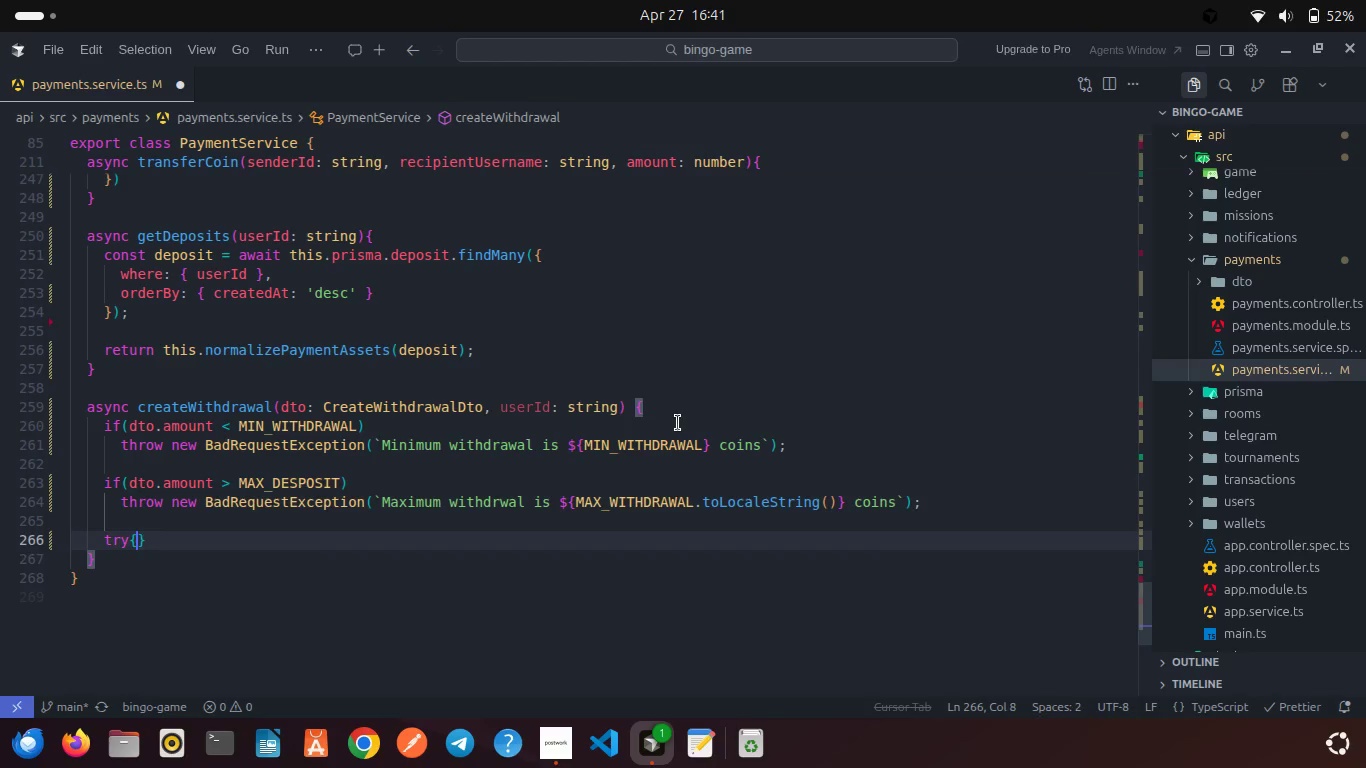 
key(Enter)
 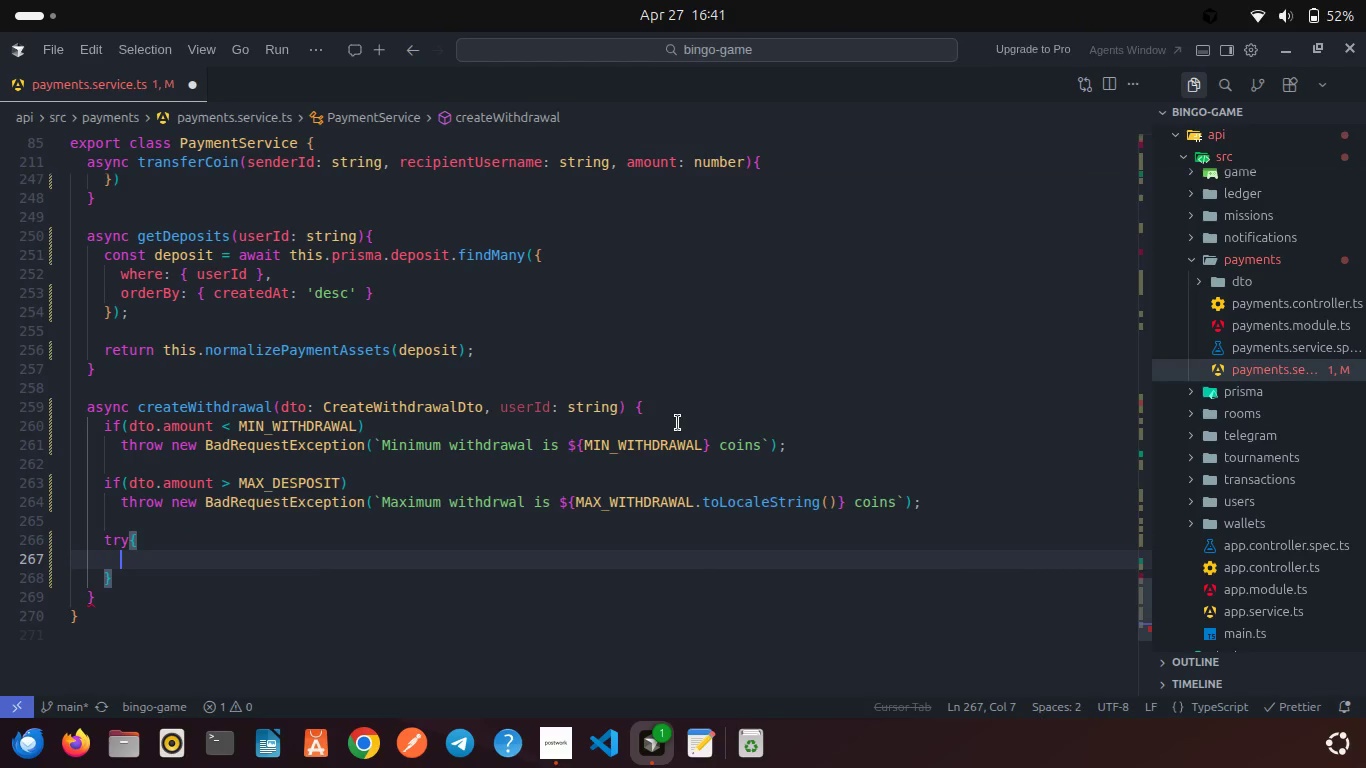 
key(ArrowDown)
 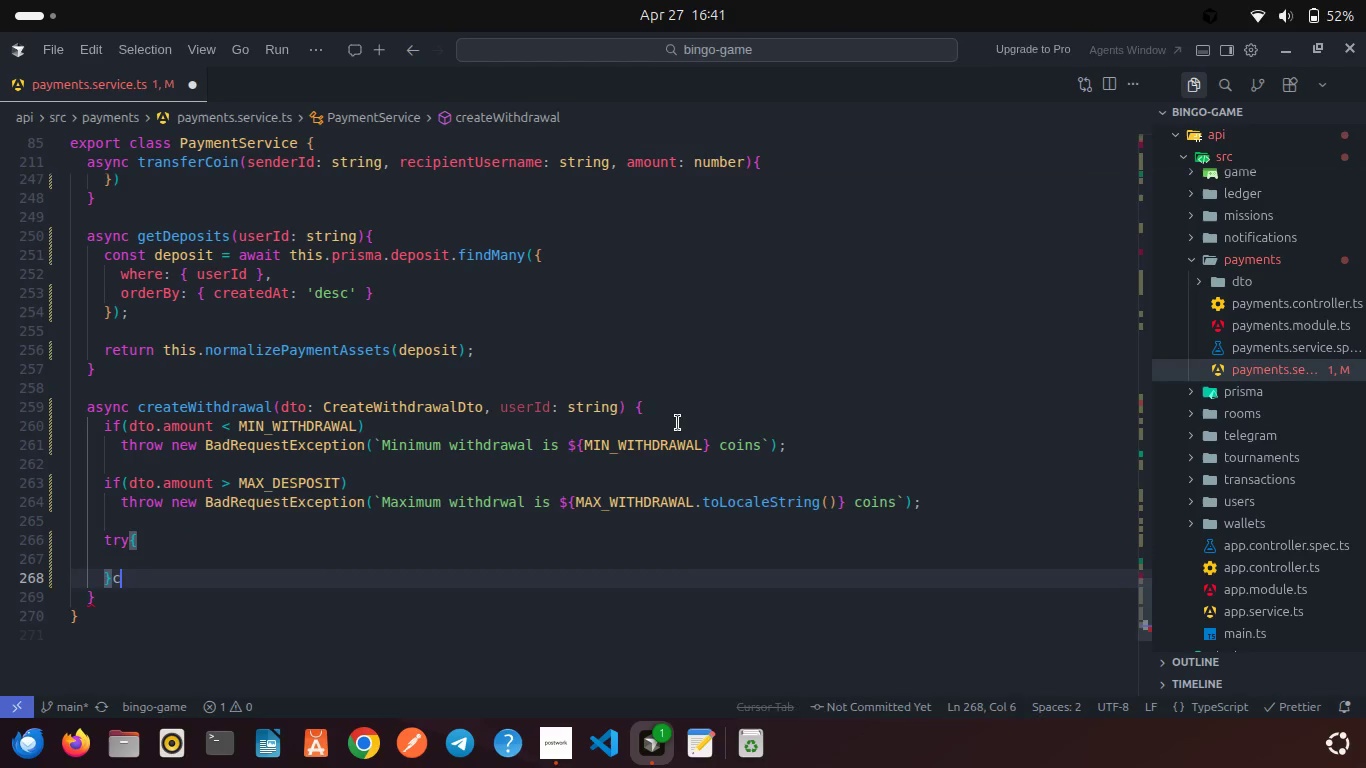 
type(cat)
 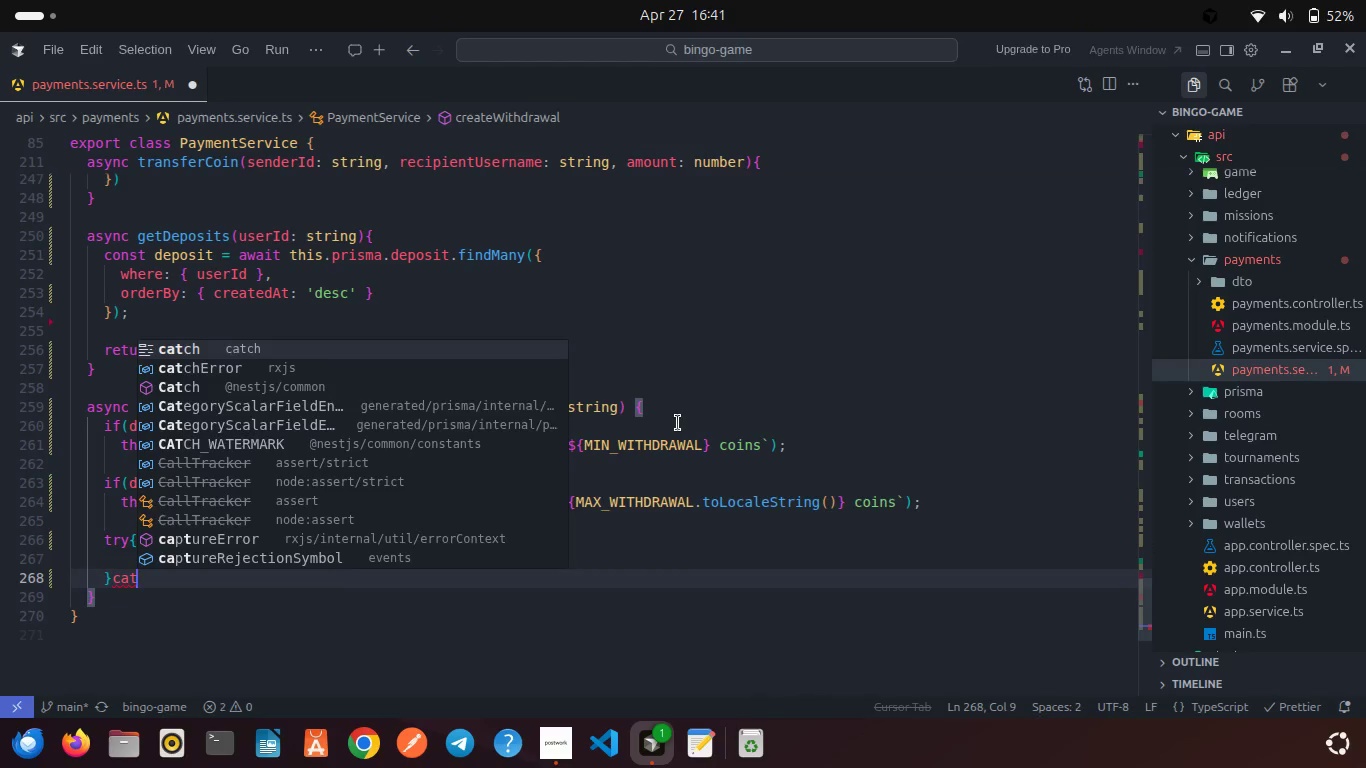 
key(Enter)
 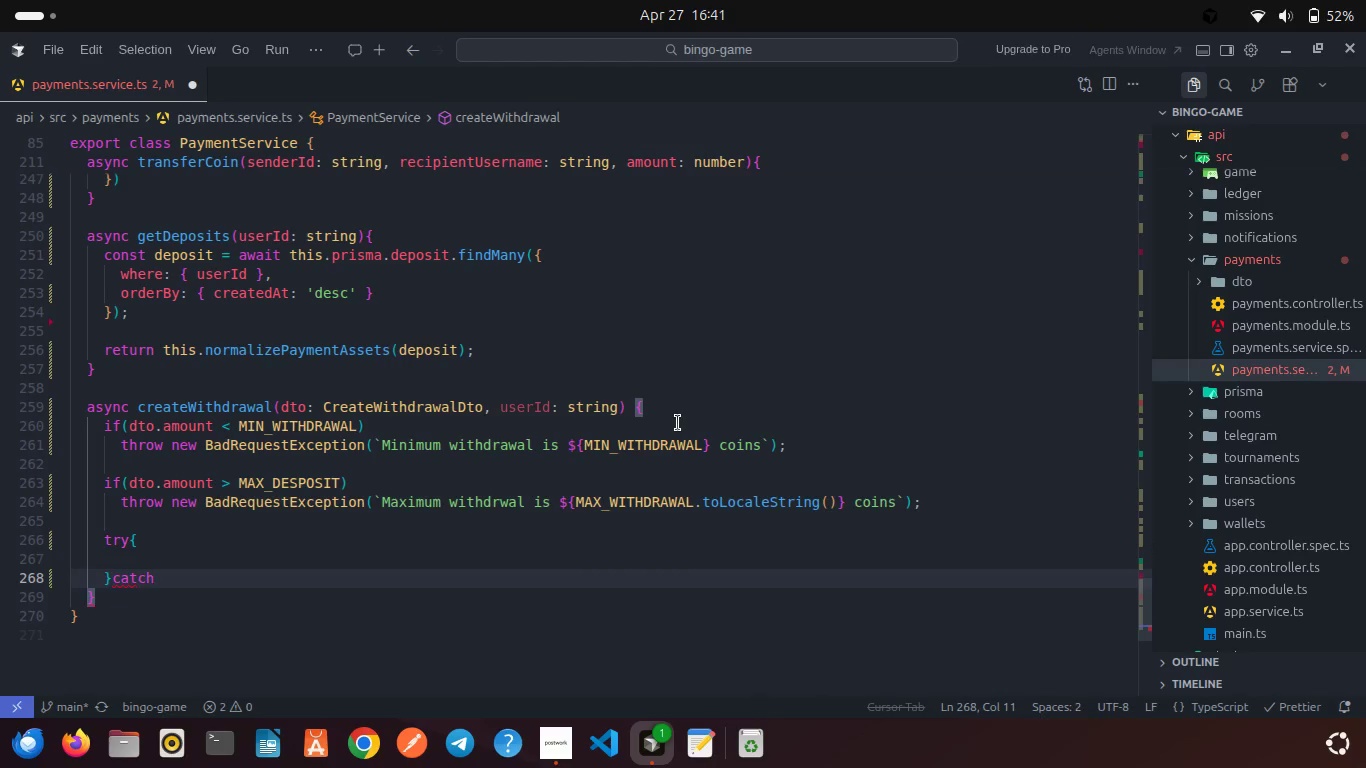 
key(Shift+ShiftRight)
 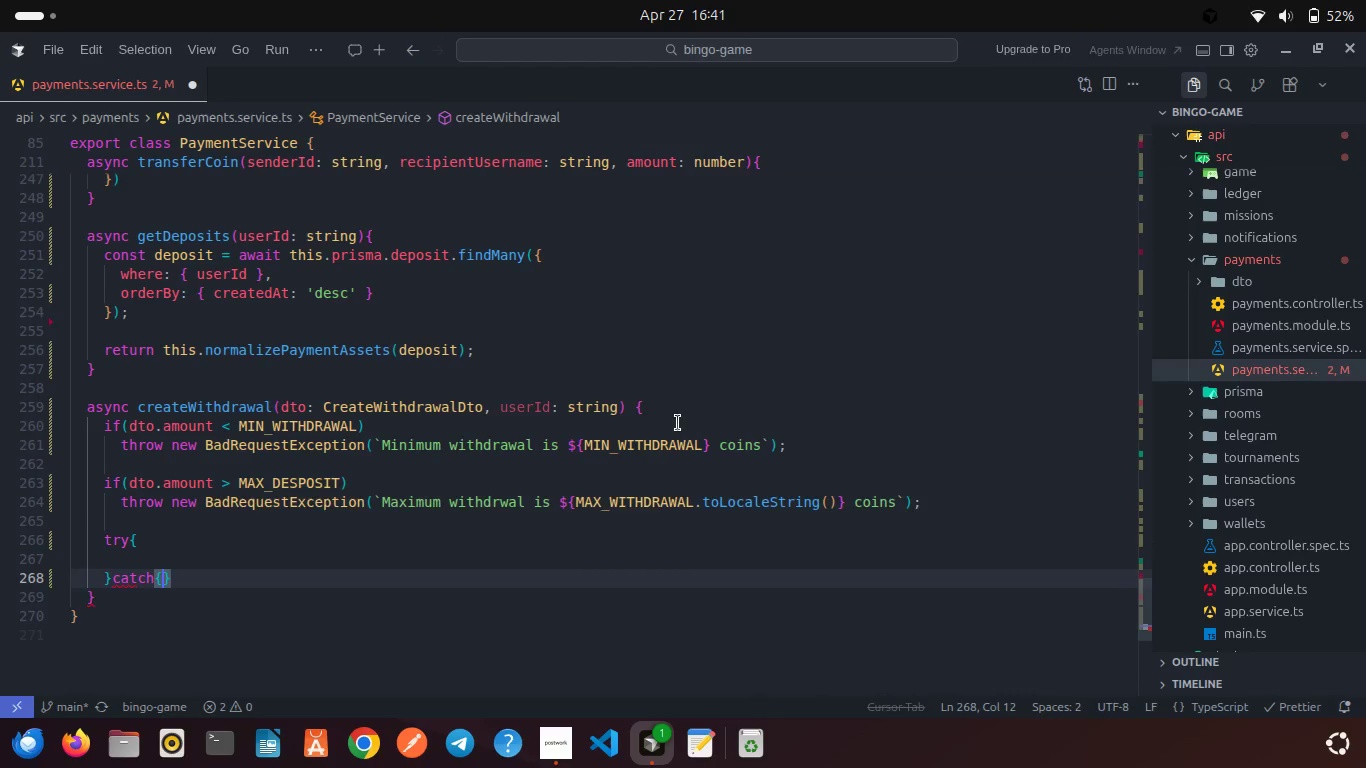 
key(Shift+BracketLeft)
 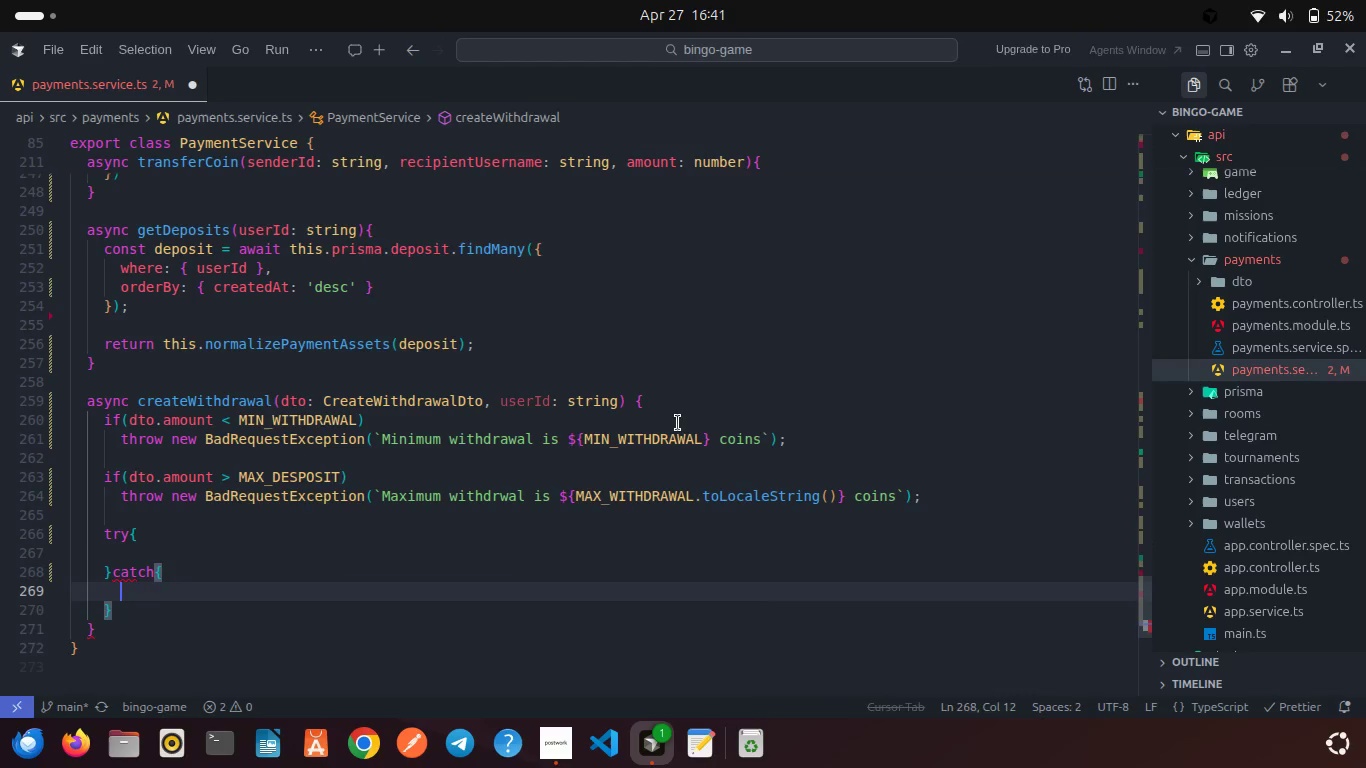 
key(Enter)
 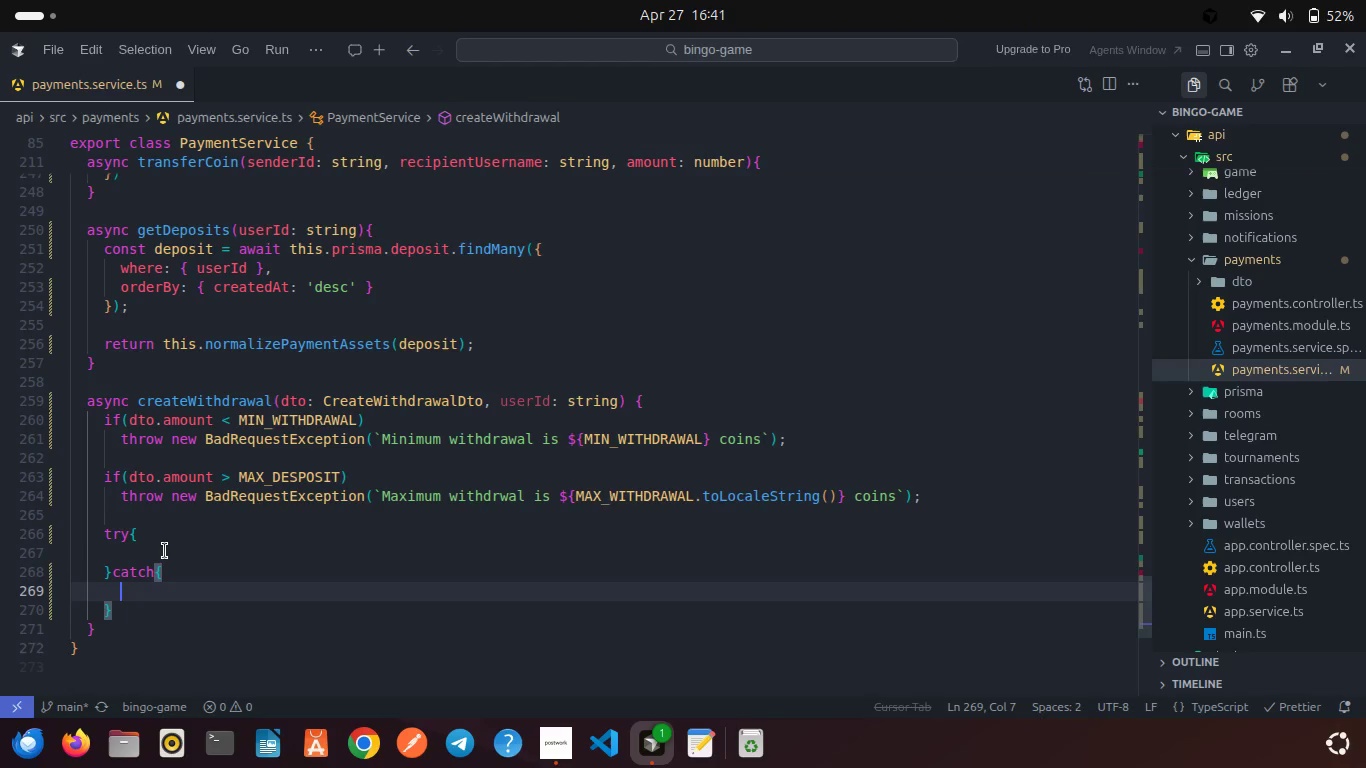 
left_click([105, 544])
 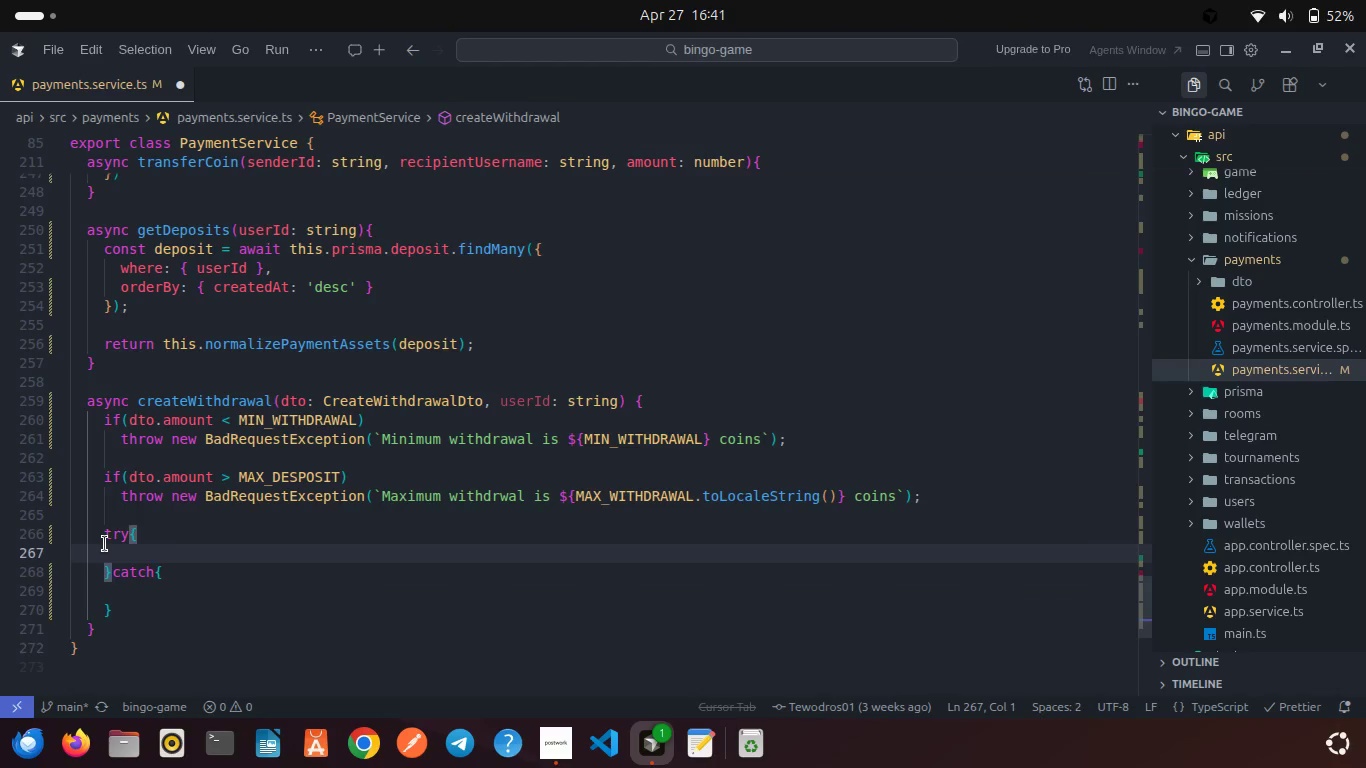 
key(Backspace)
 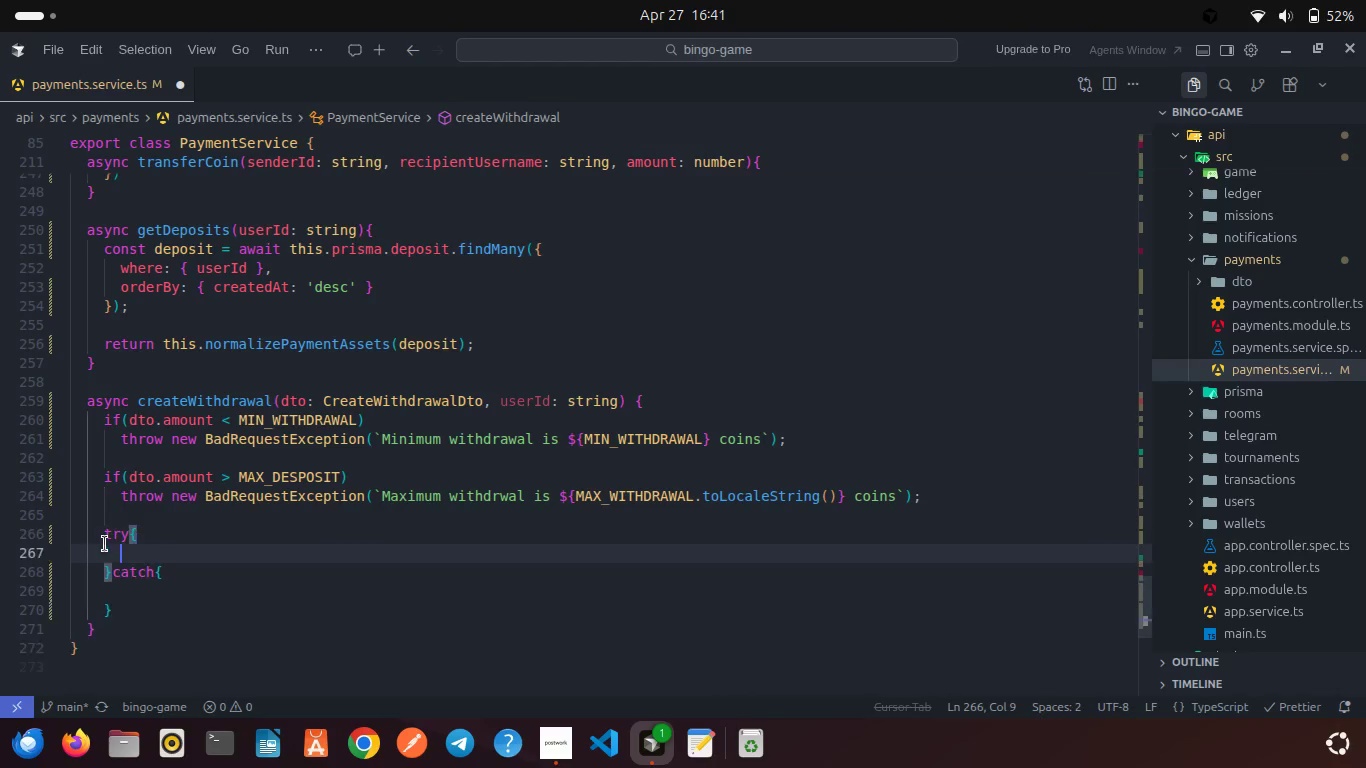 
key(Enter)
 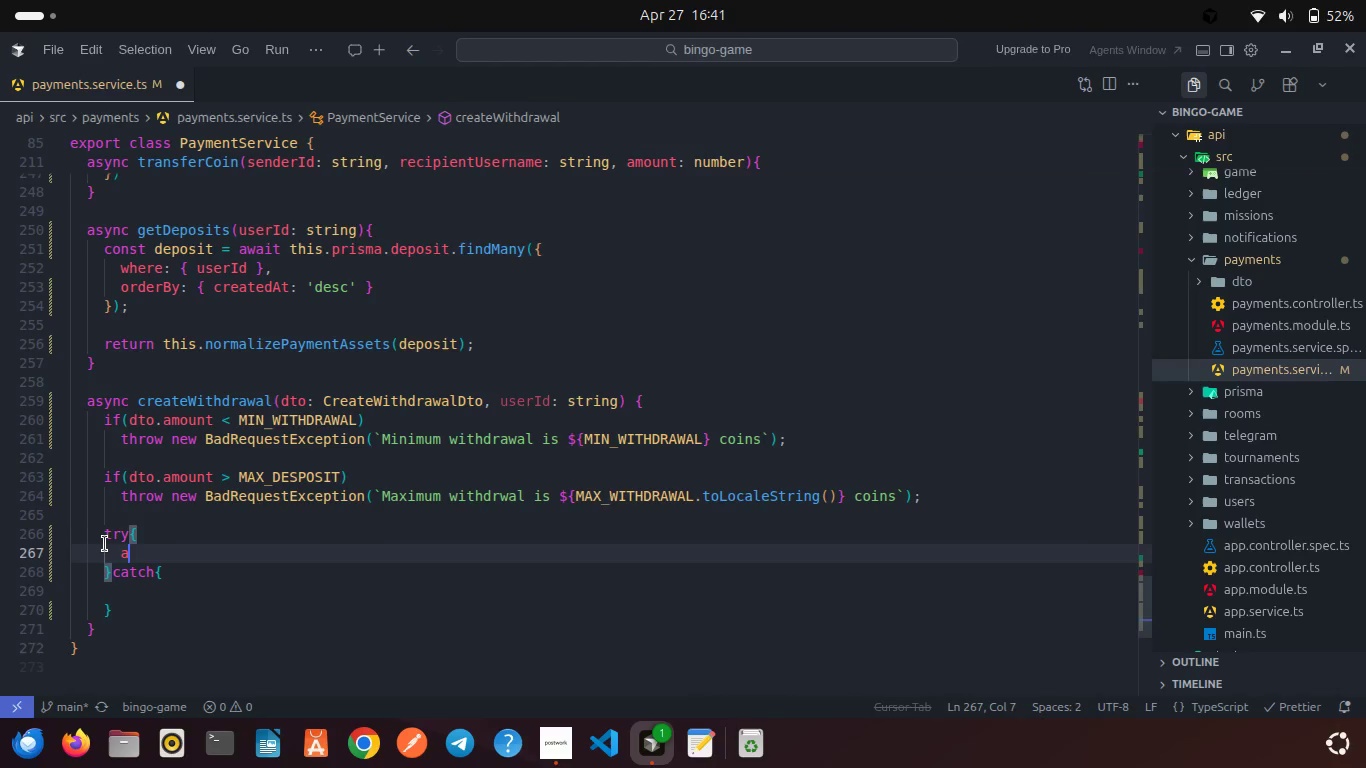 
type(awi)
 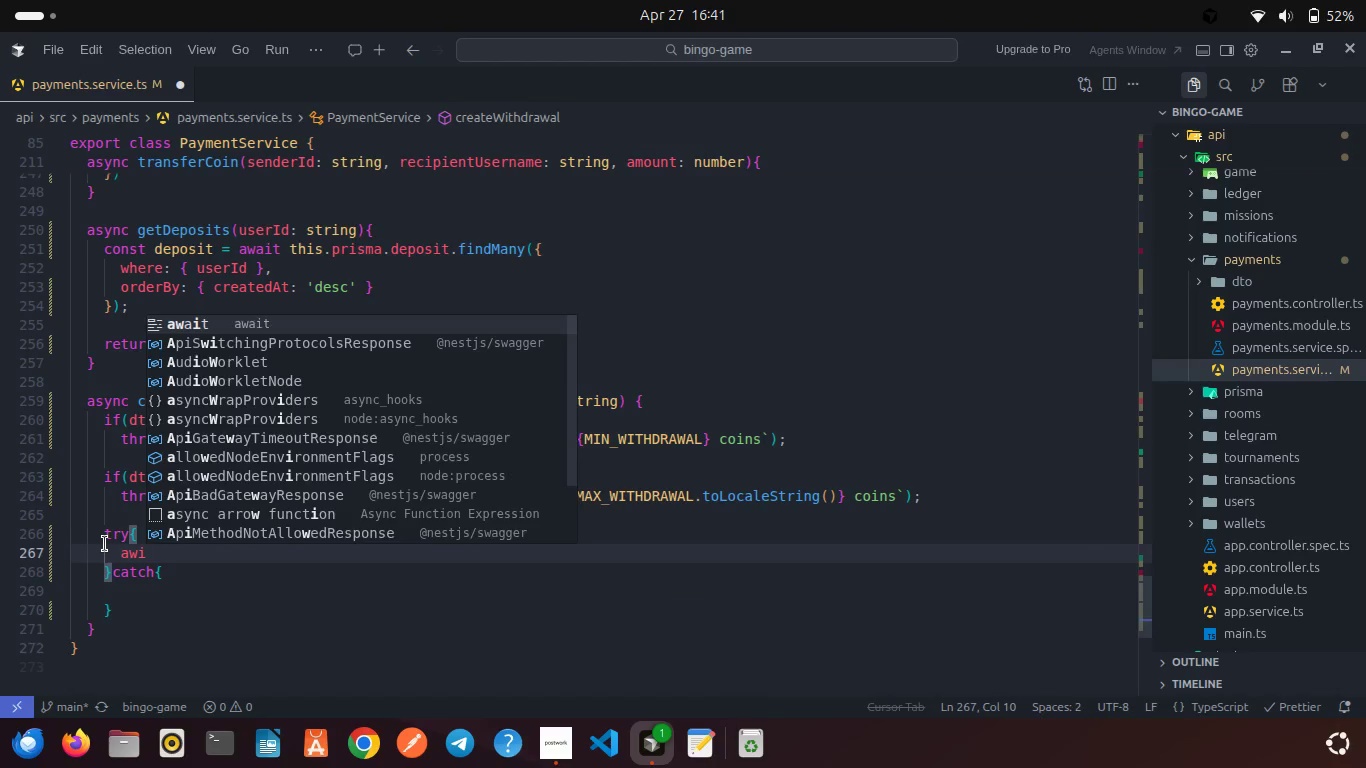 
key(Enter)
 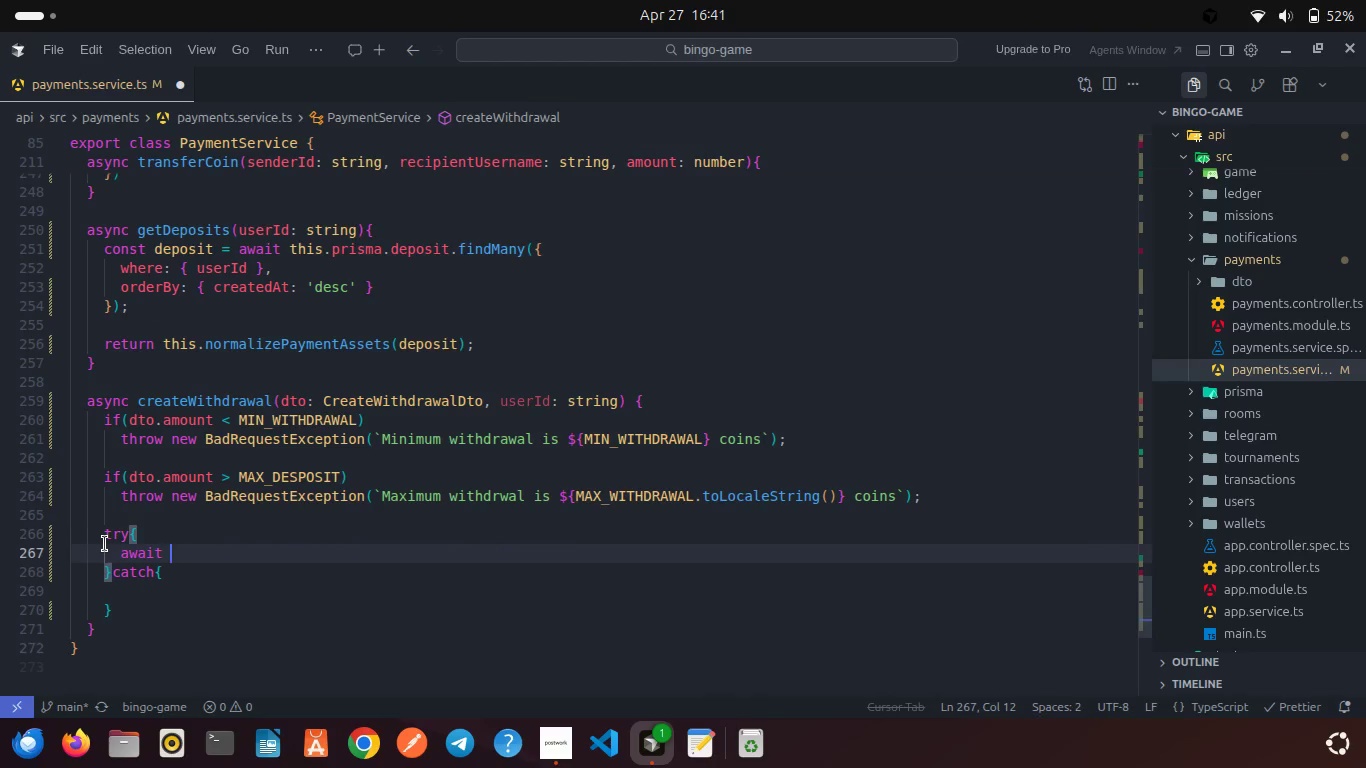 
type( this.ase)
 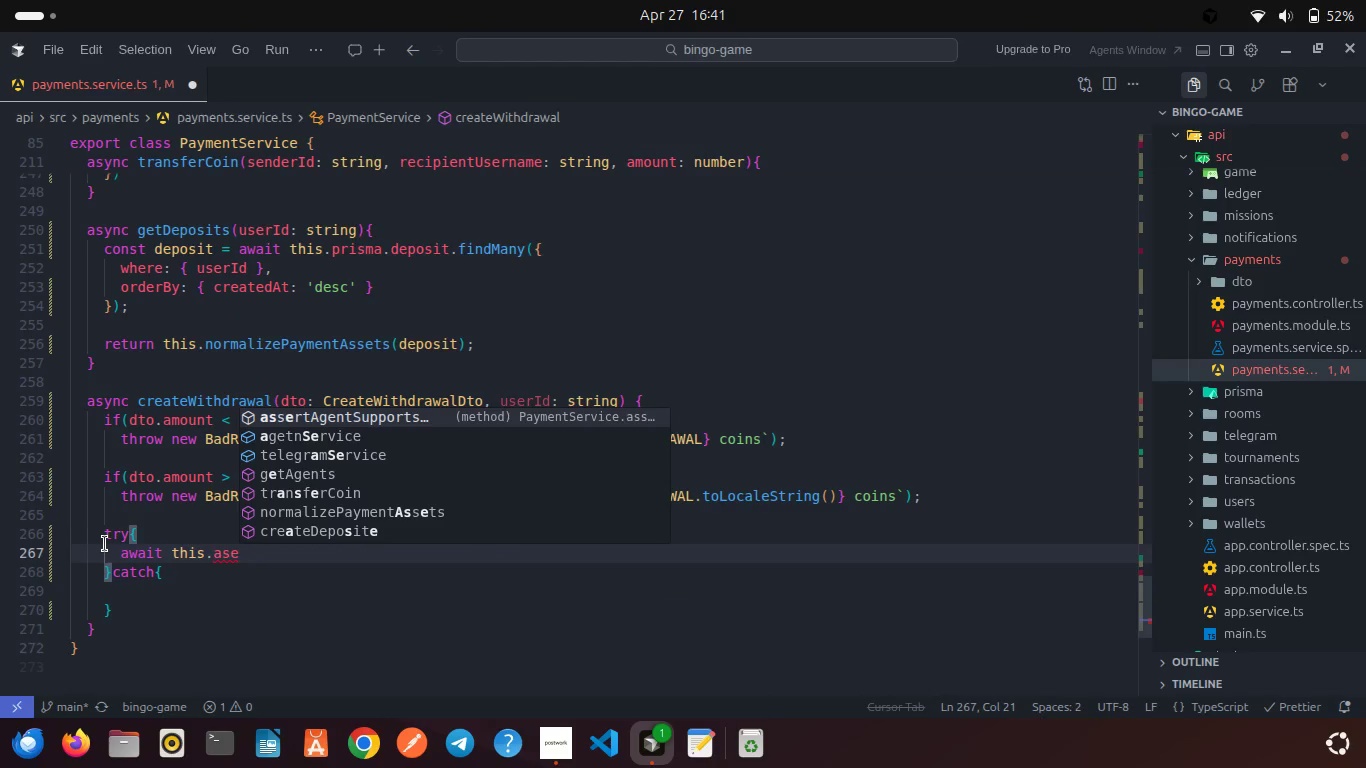 
key(Enter)
 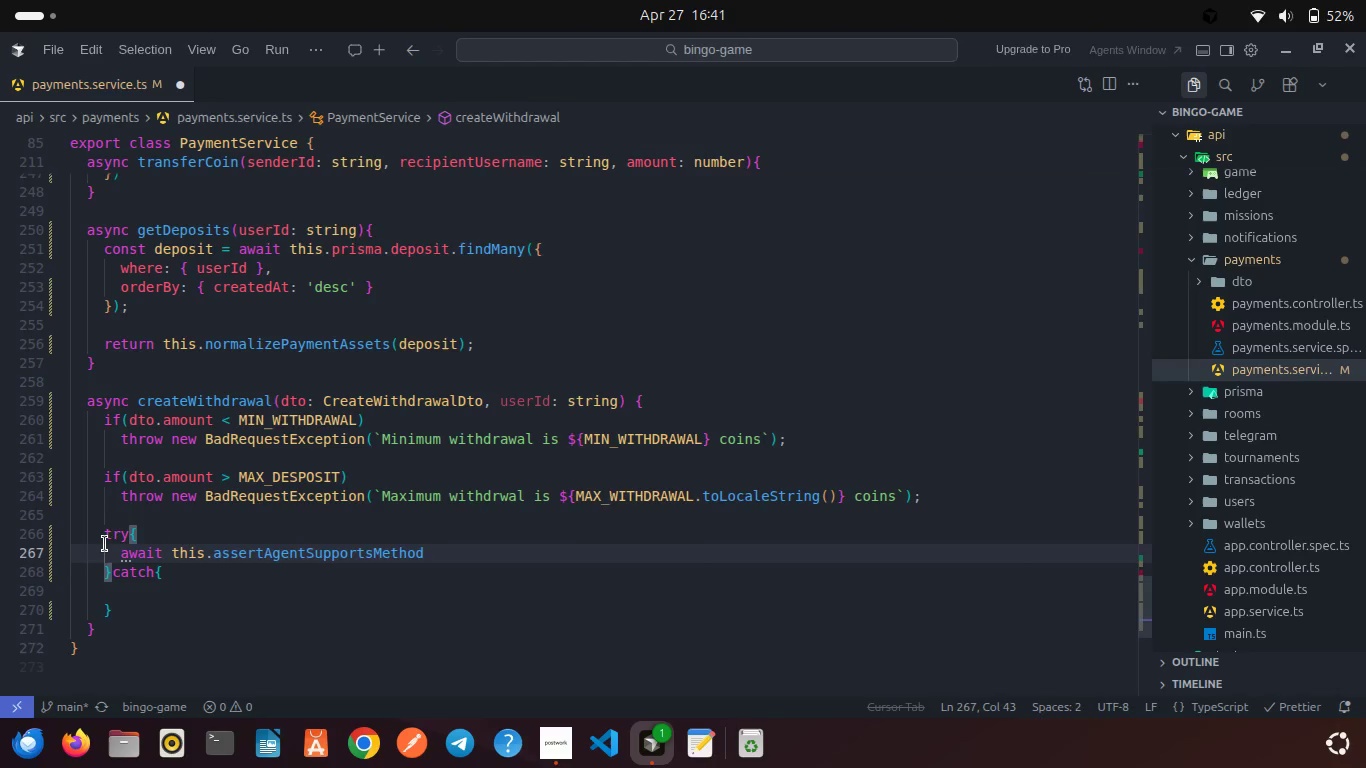 
type((dto)
 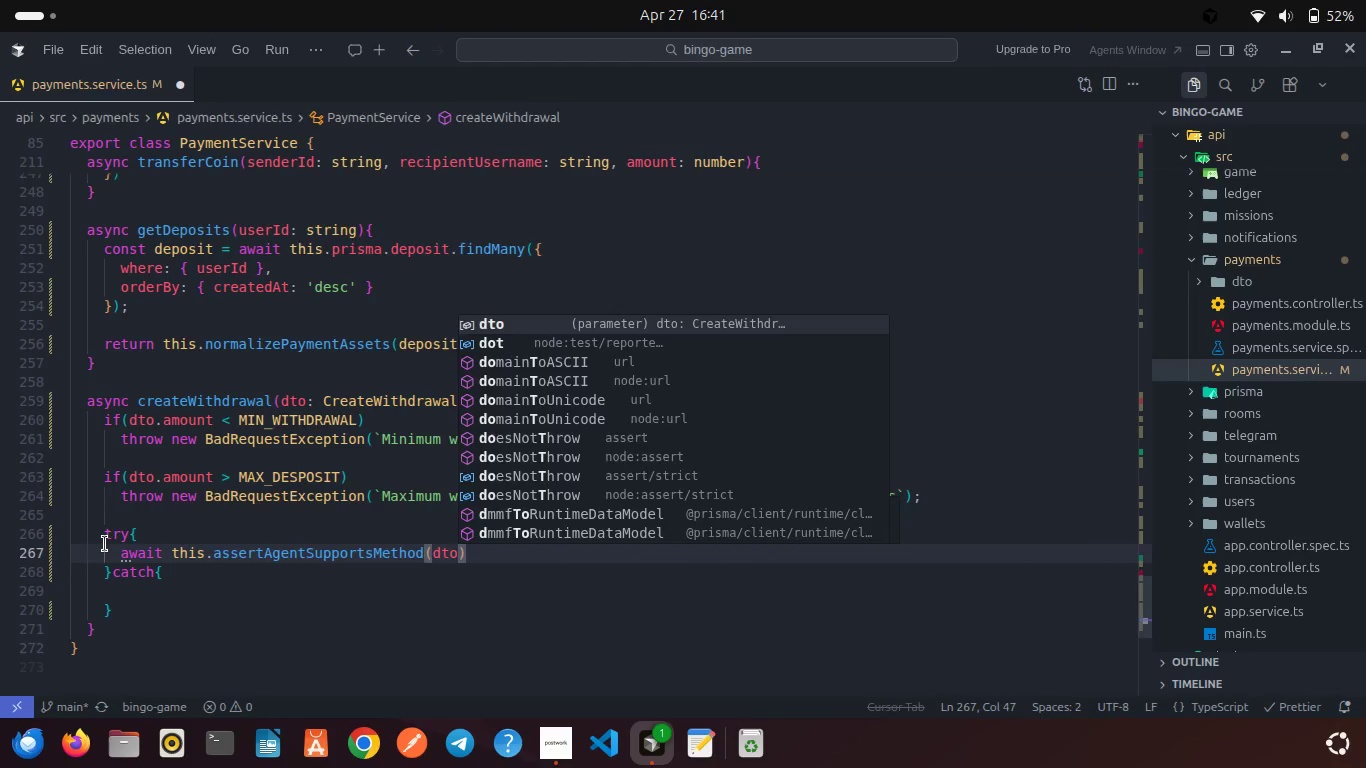 
key(Enter)
 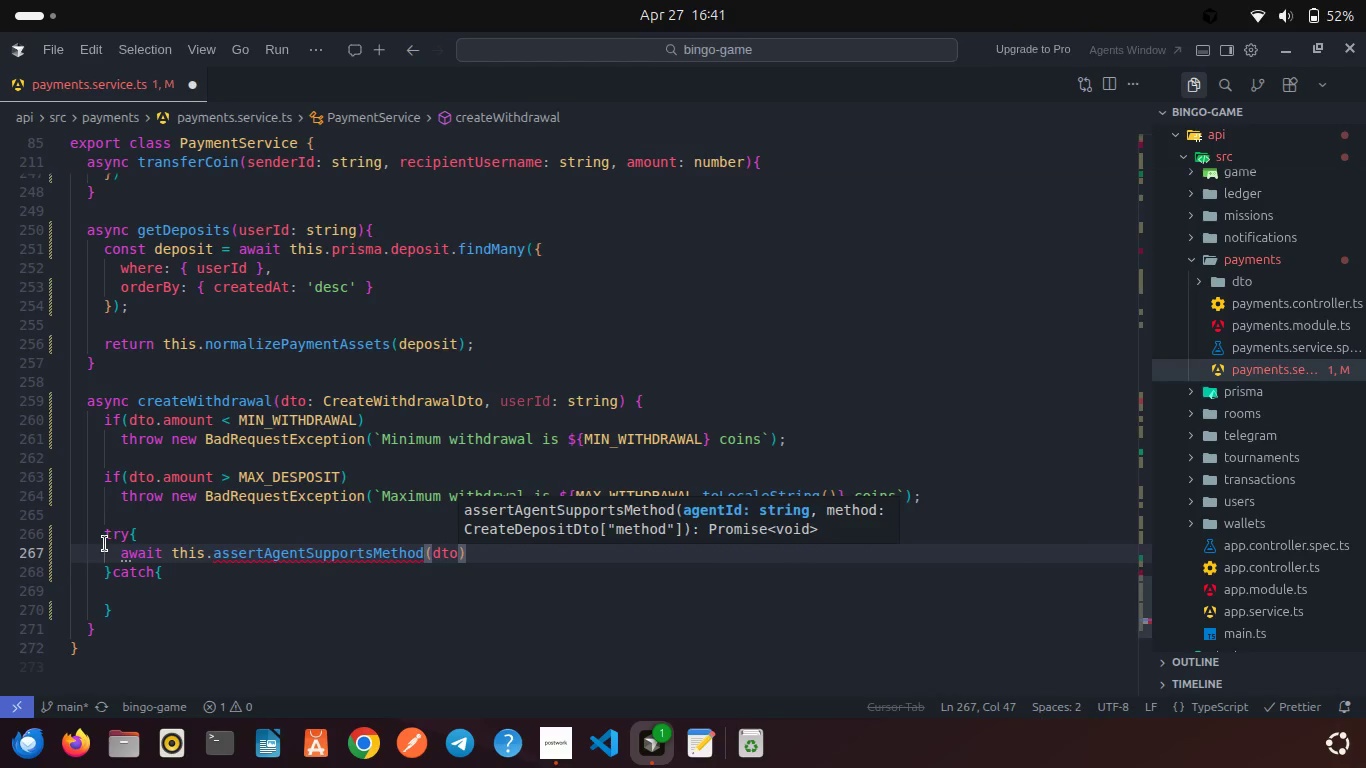 
type(.age)
 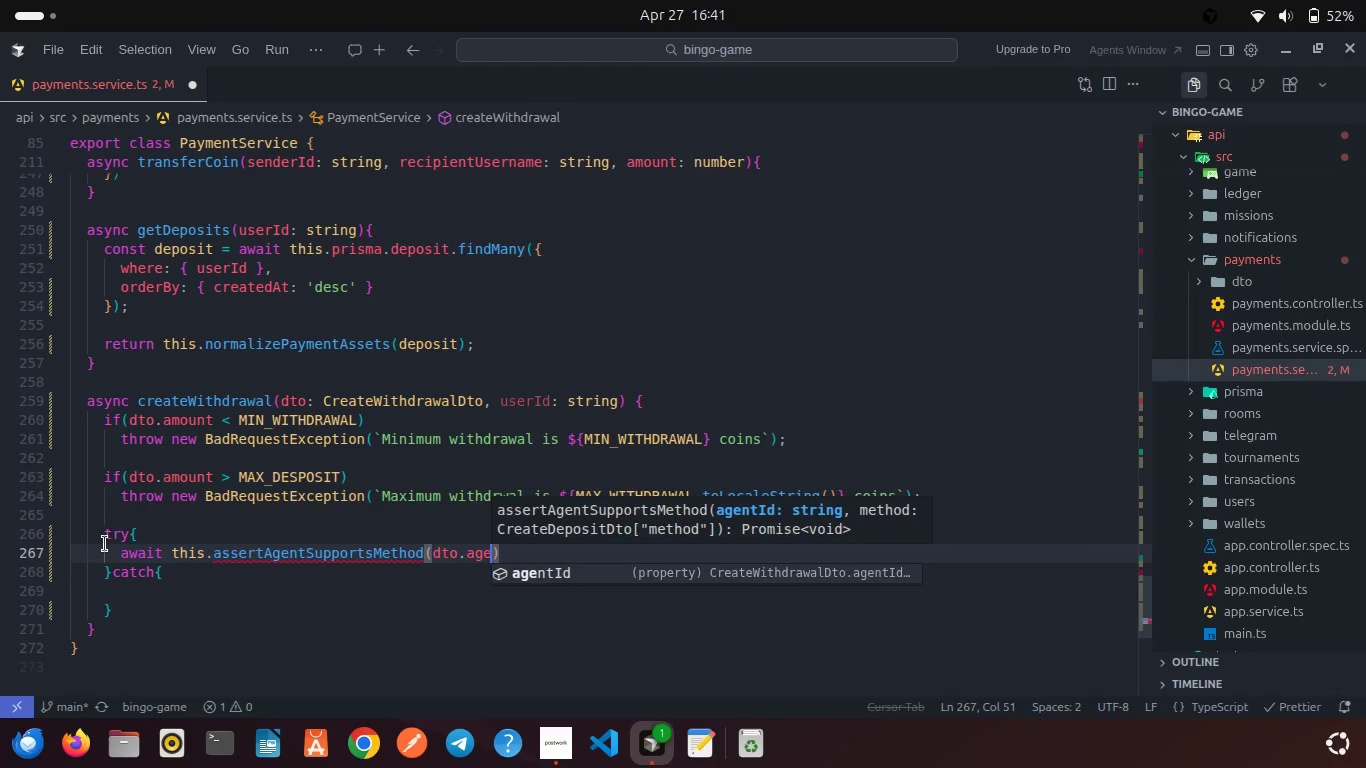 
key(Enter)
 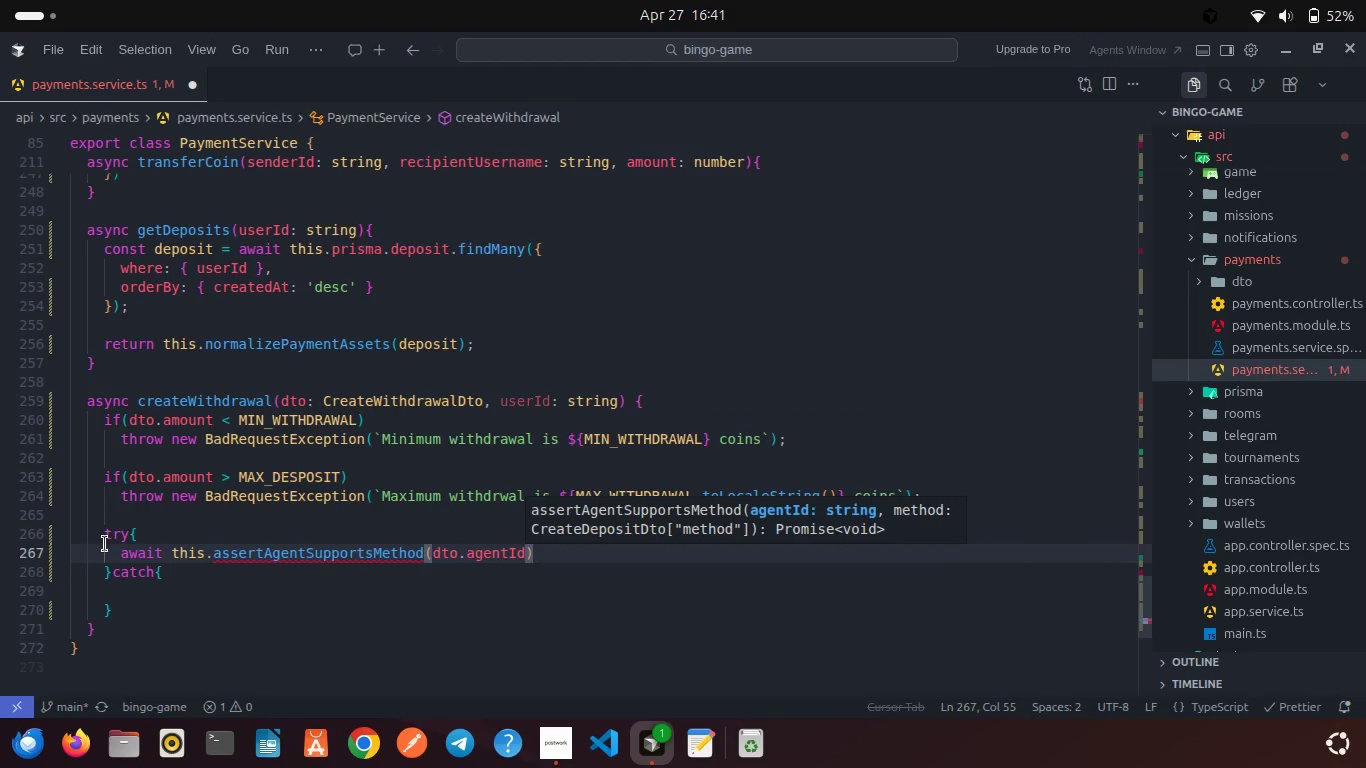 
type(, dto)
 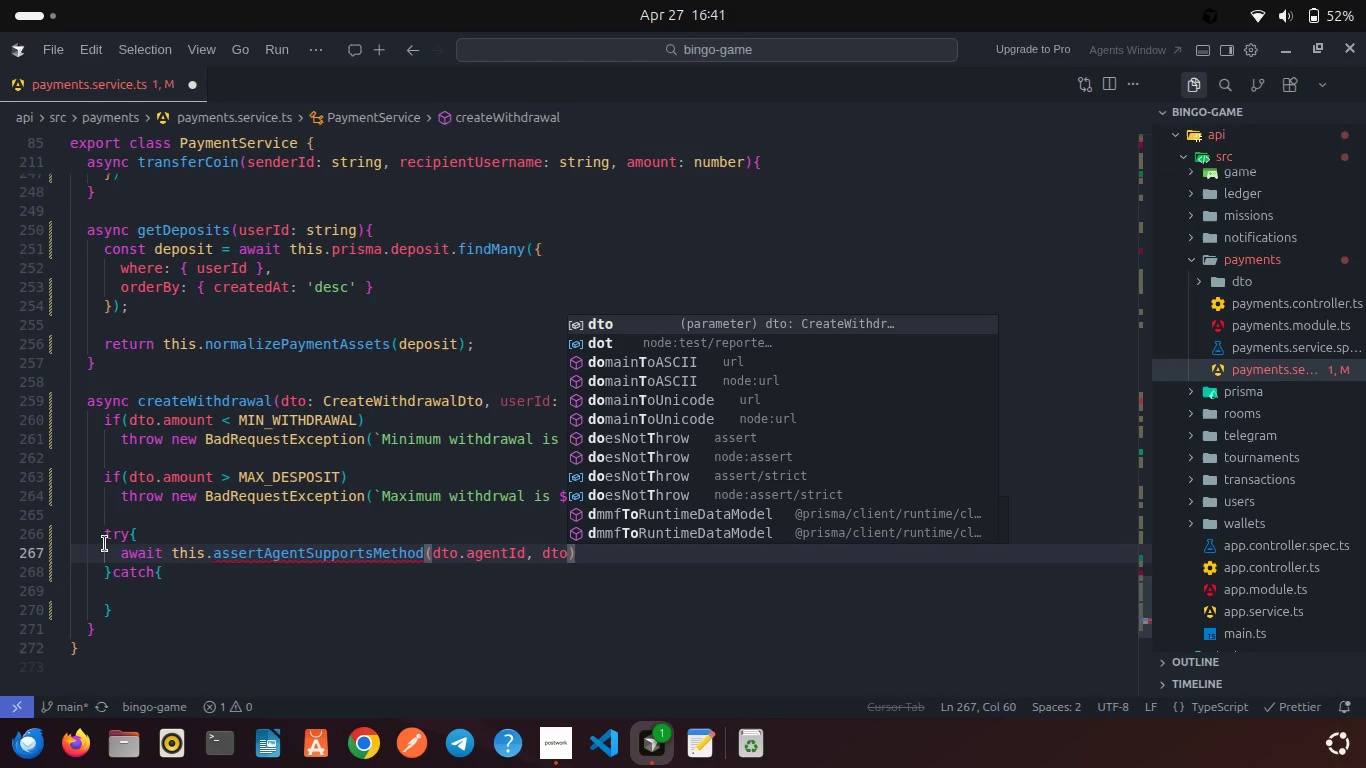 
key(Enter)
 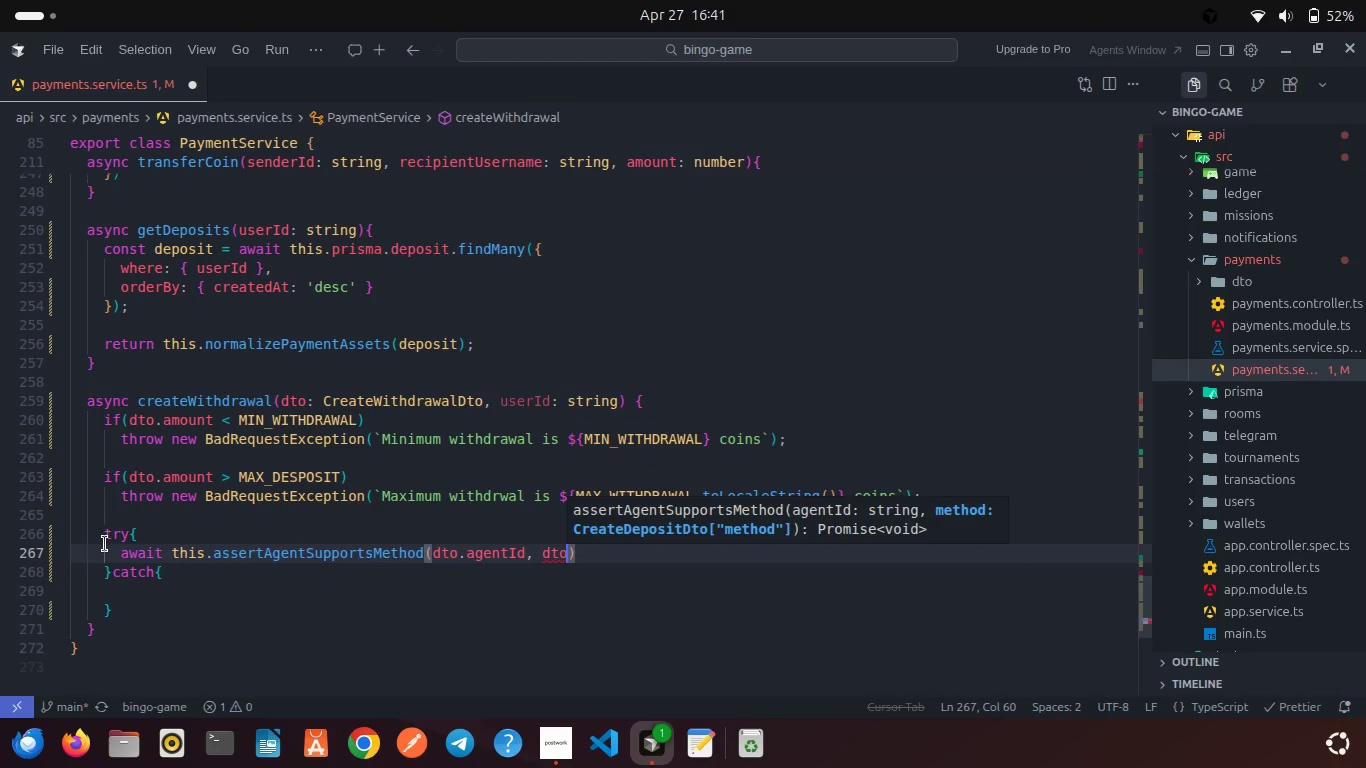 
type(.me)
 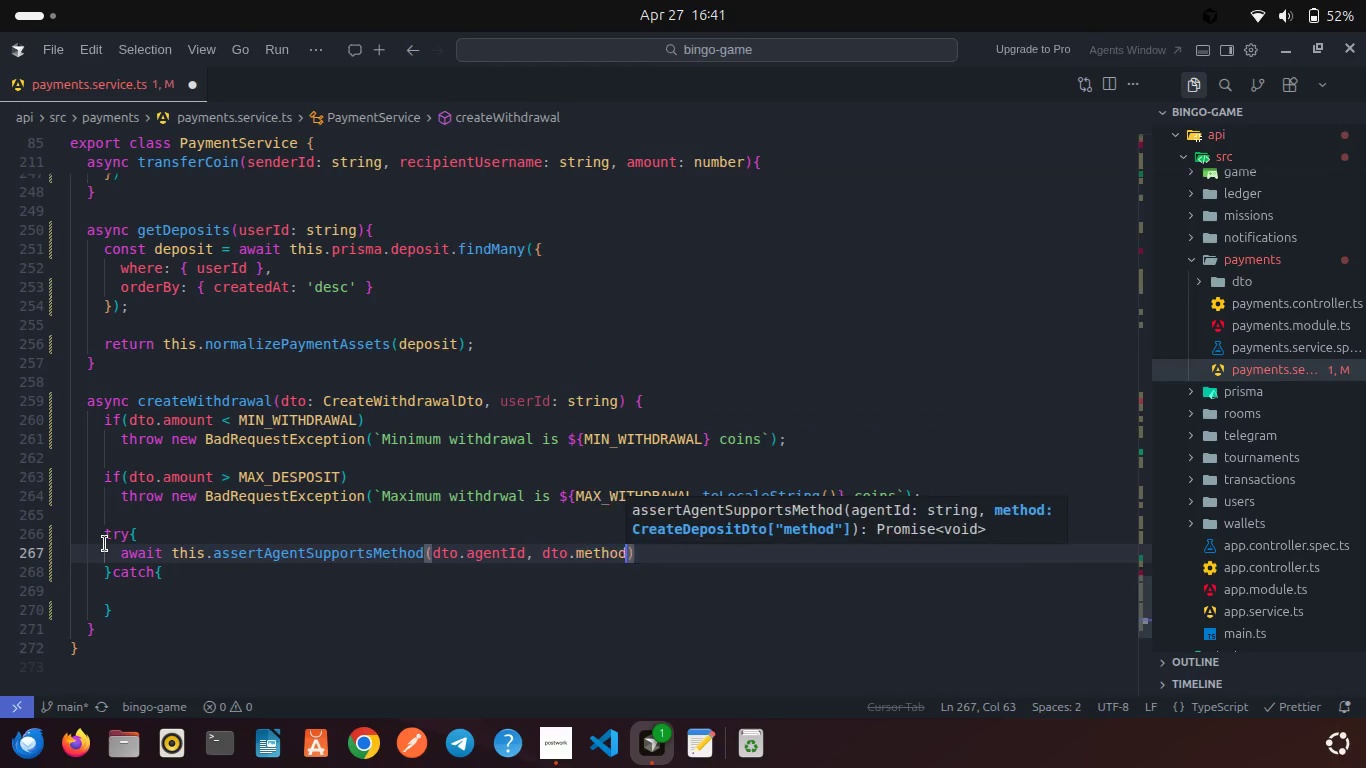 
key(Enter)
 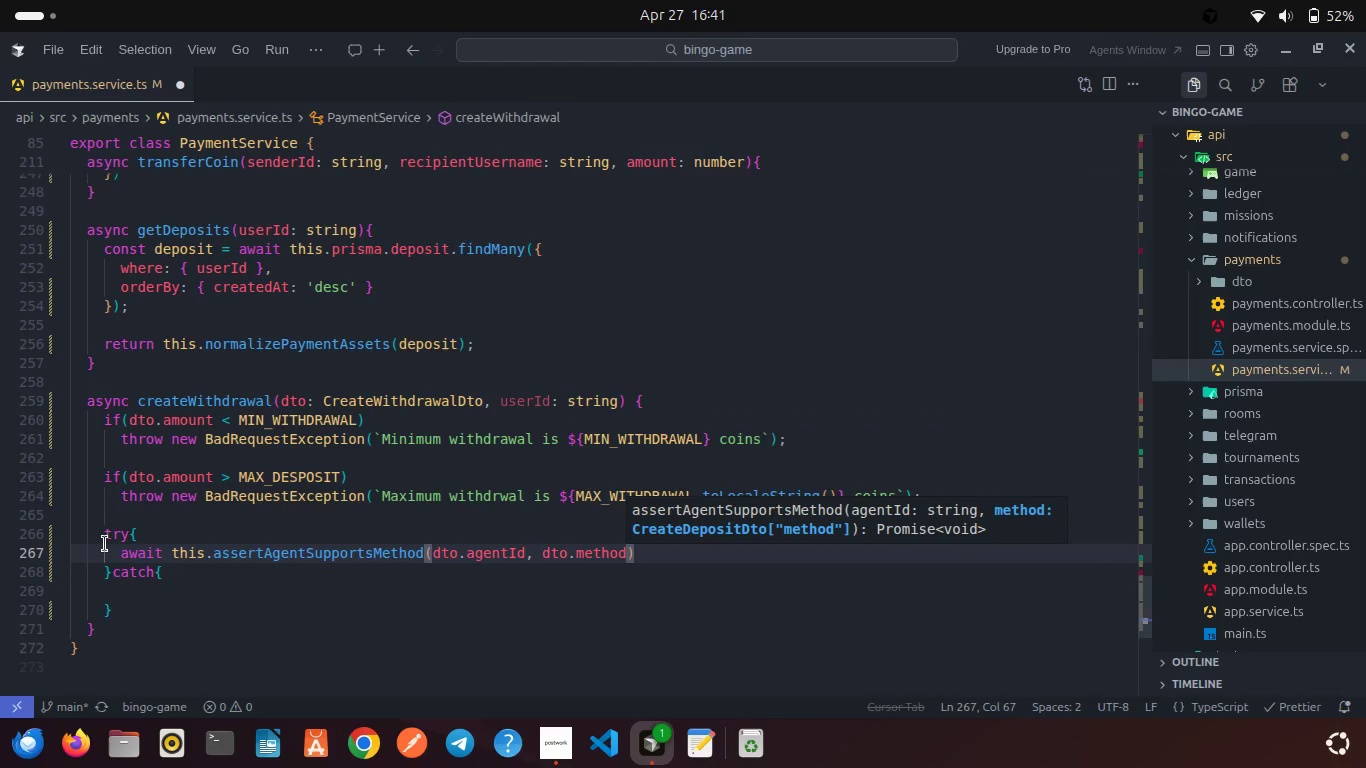 
key(ArrowRight)
 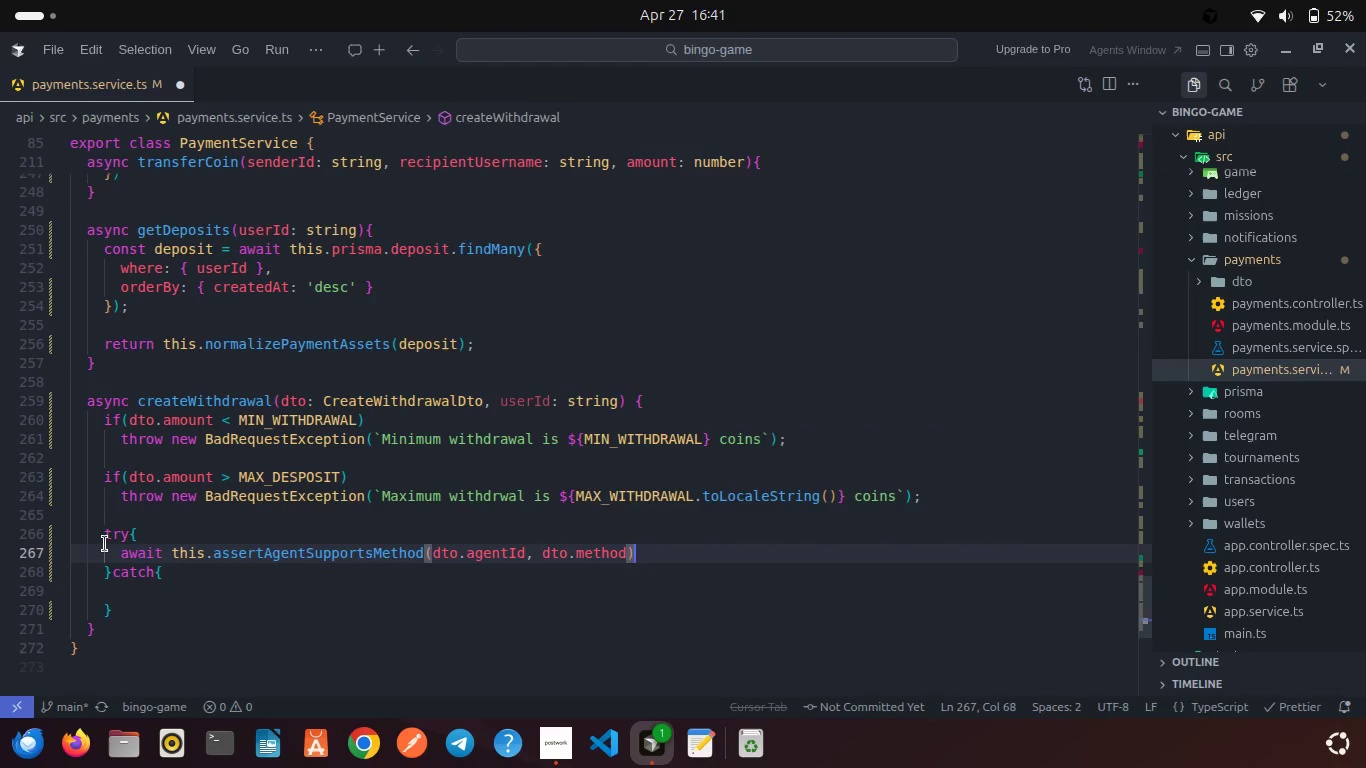 
wait(5.76)
 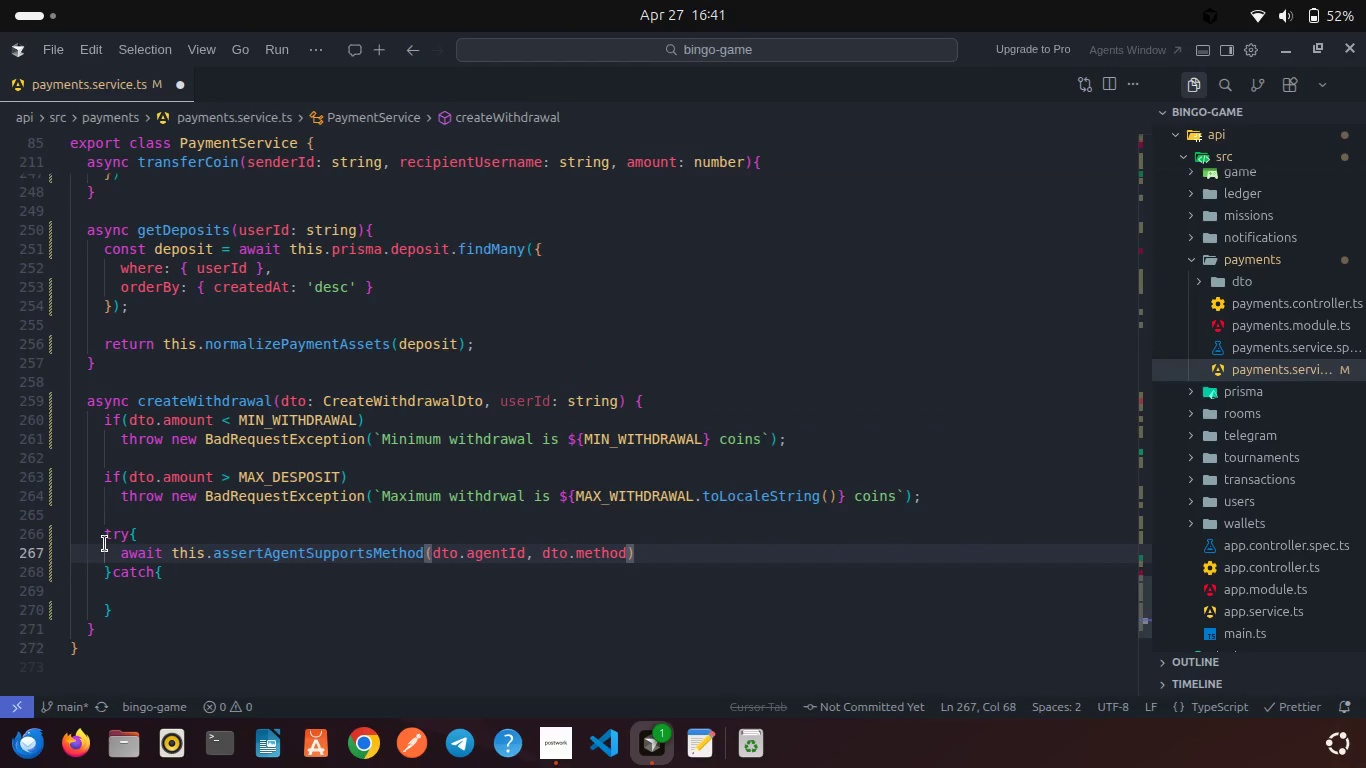 
key(Semicolon)
 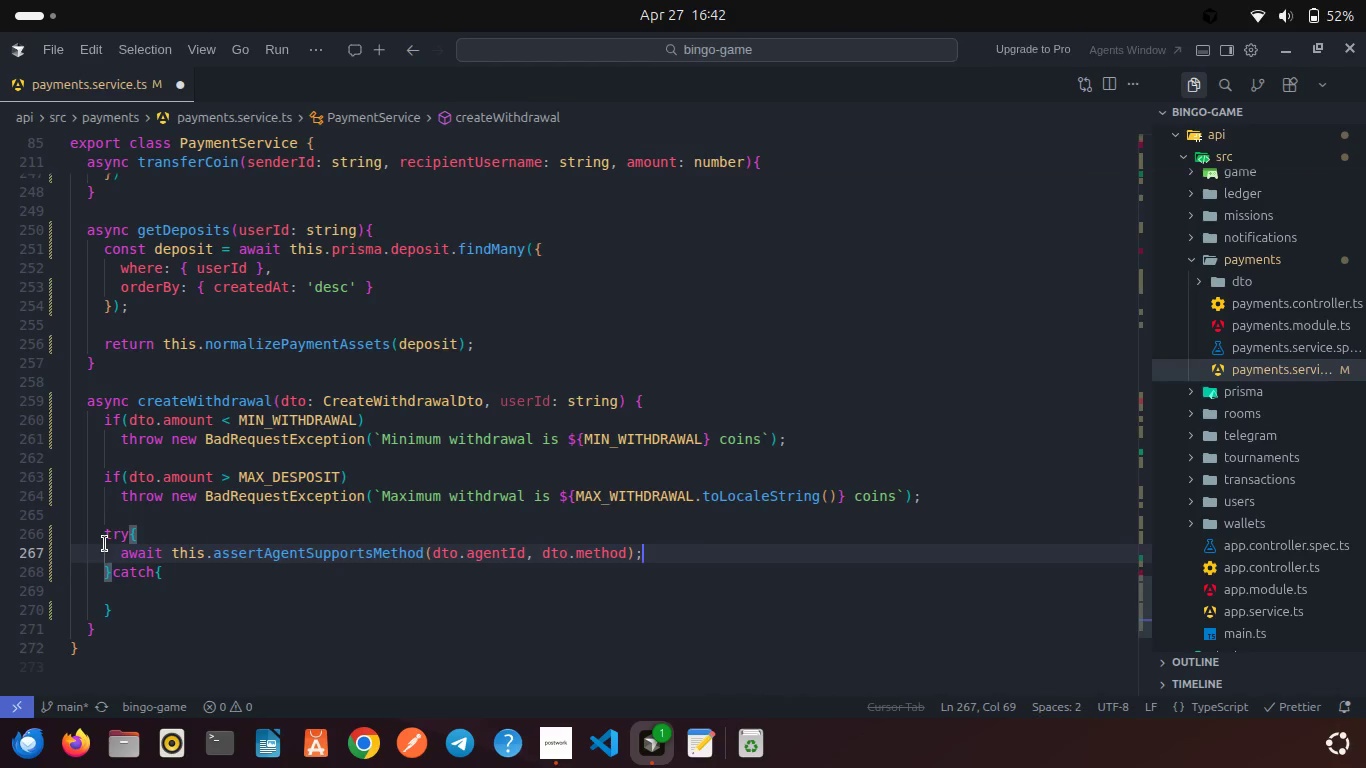 
key(Enter)
 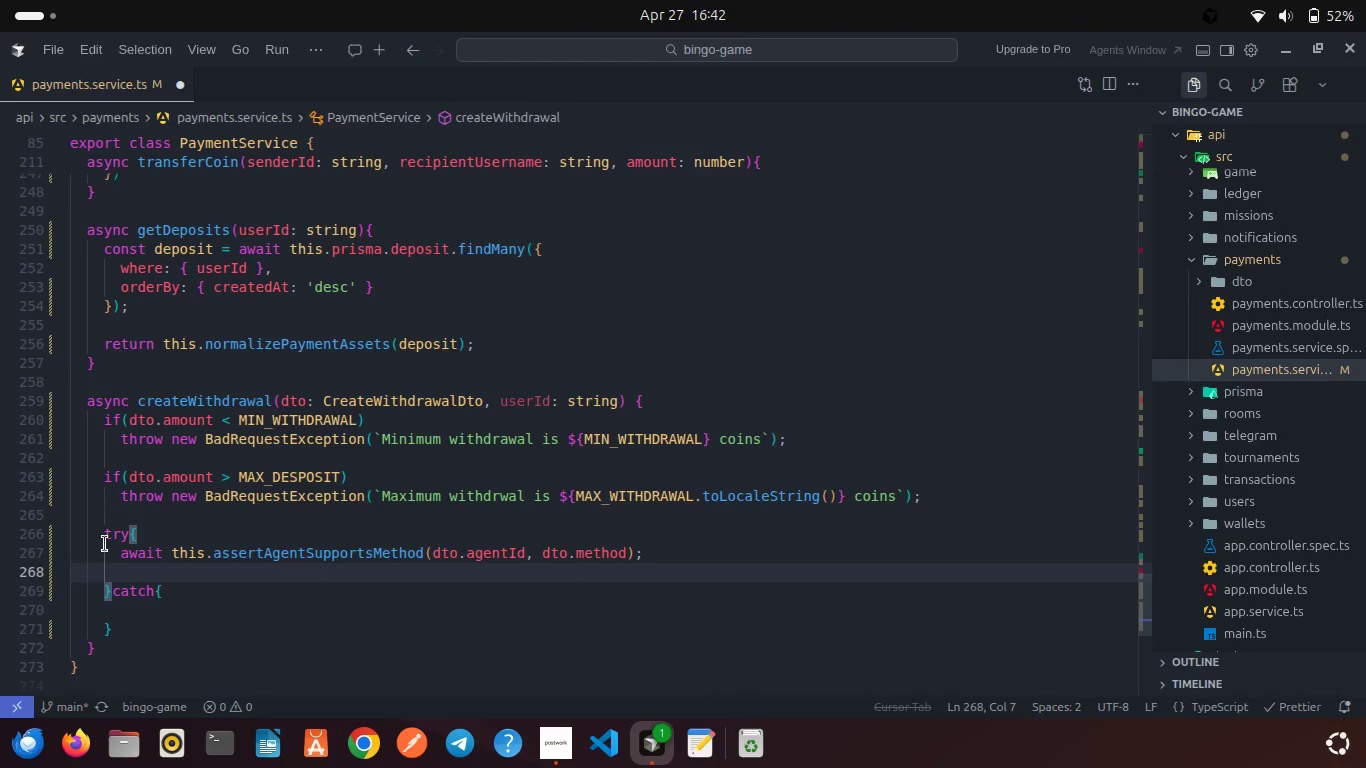 
type(const feeAmm)
key(Backspace)
type(ount = this.ca)
 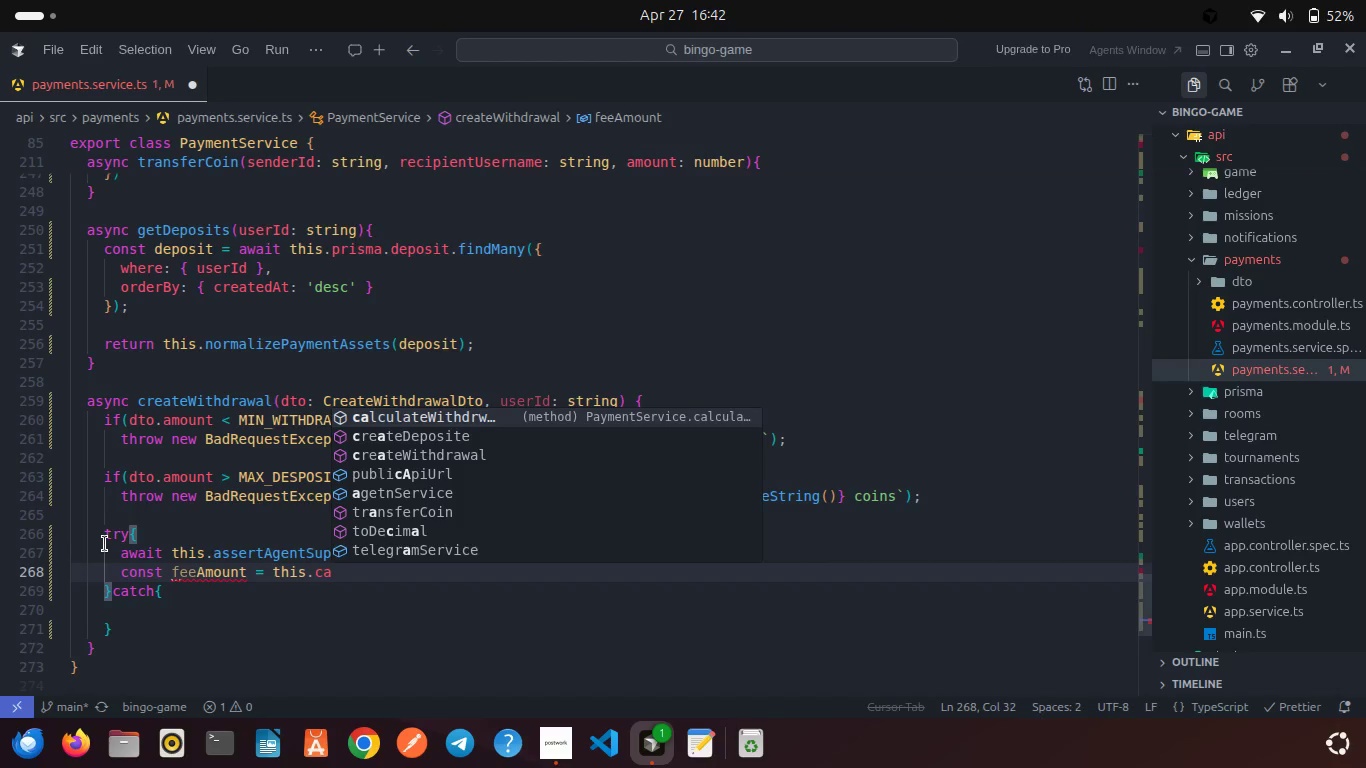 
key(Enter)
 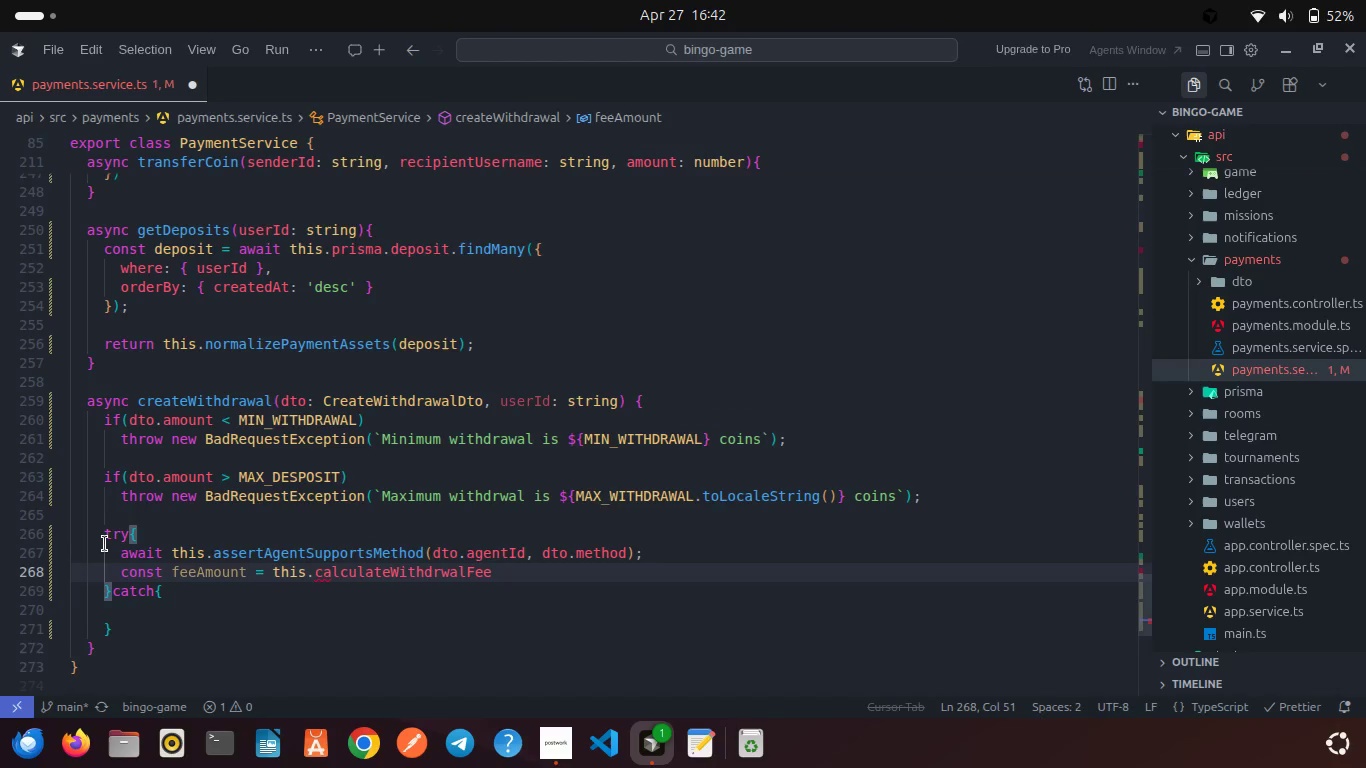 
type((dto.am)
 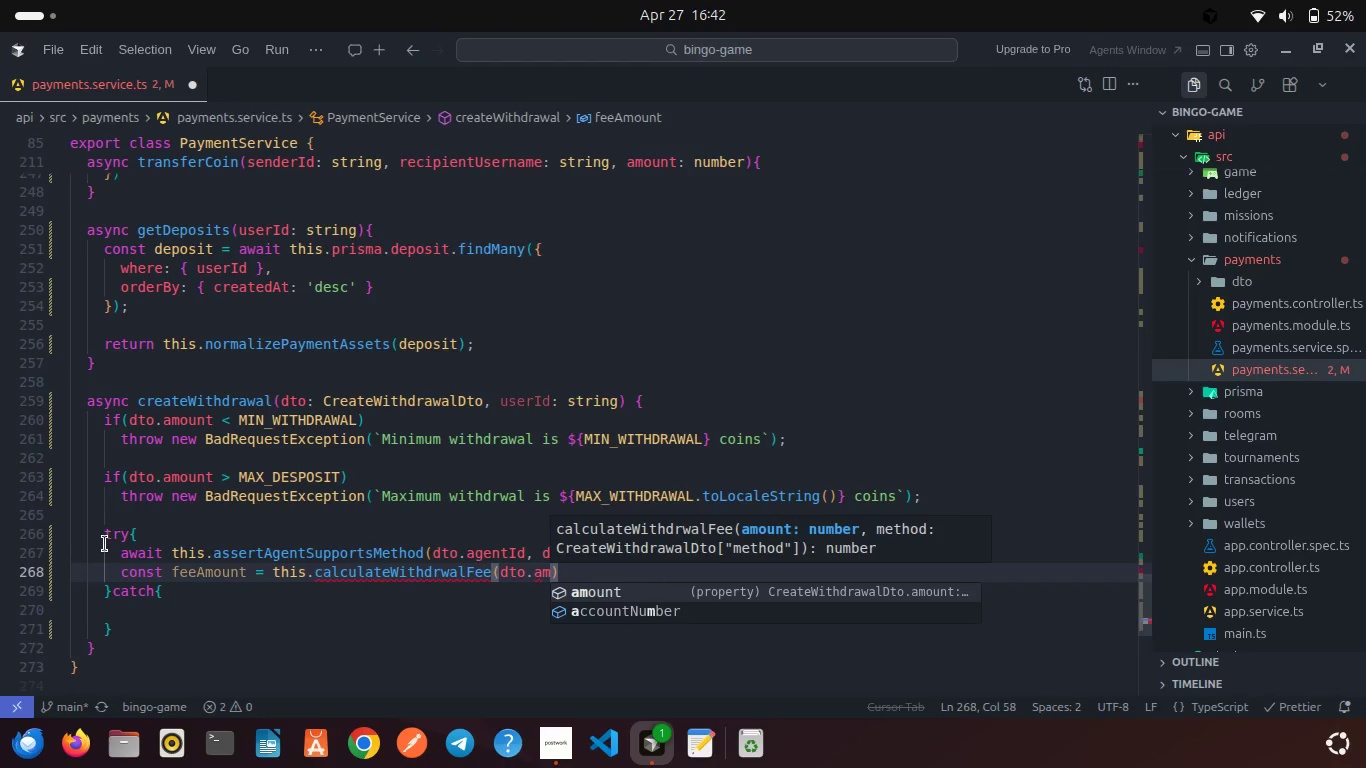 
key(Enter)
 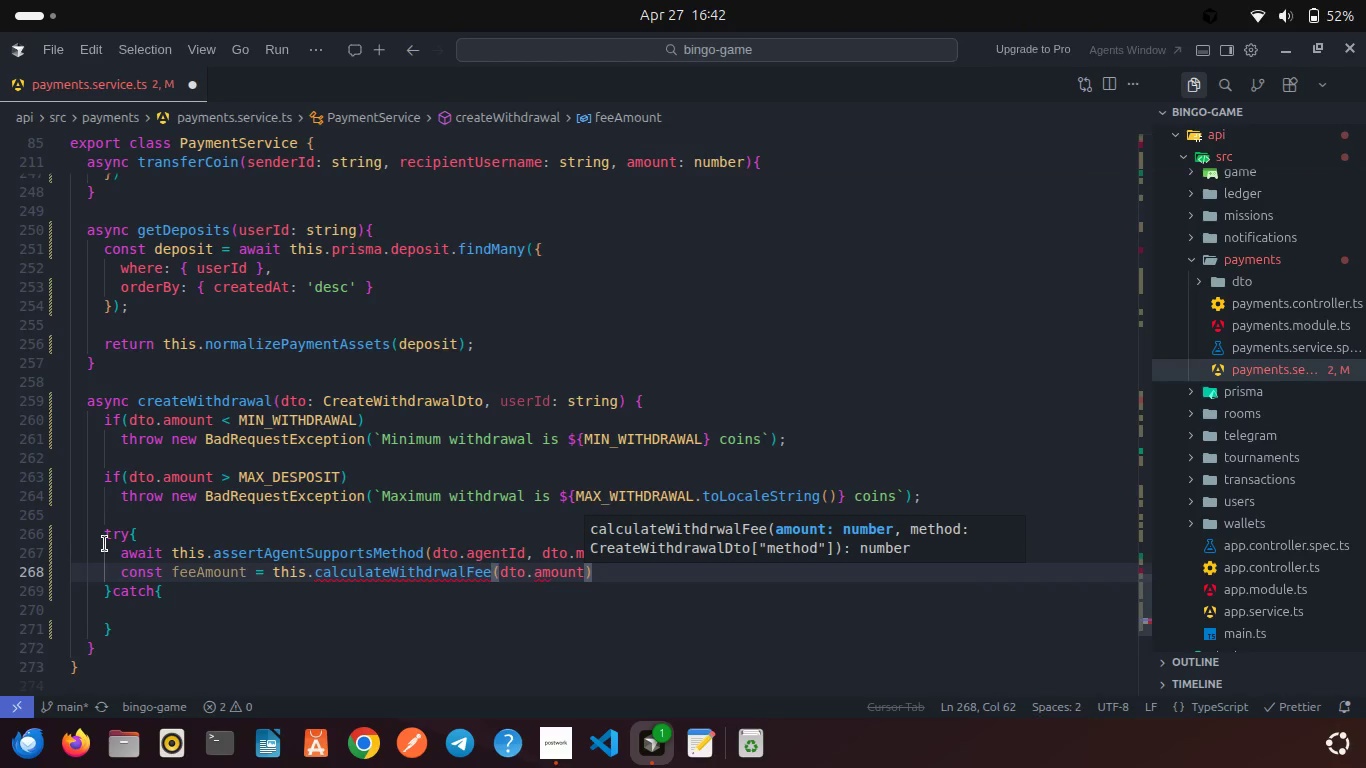 
type(, dt)
 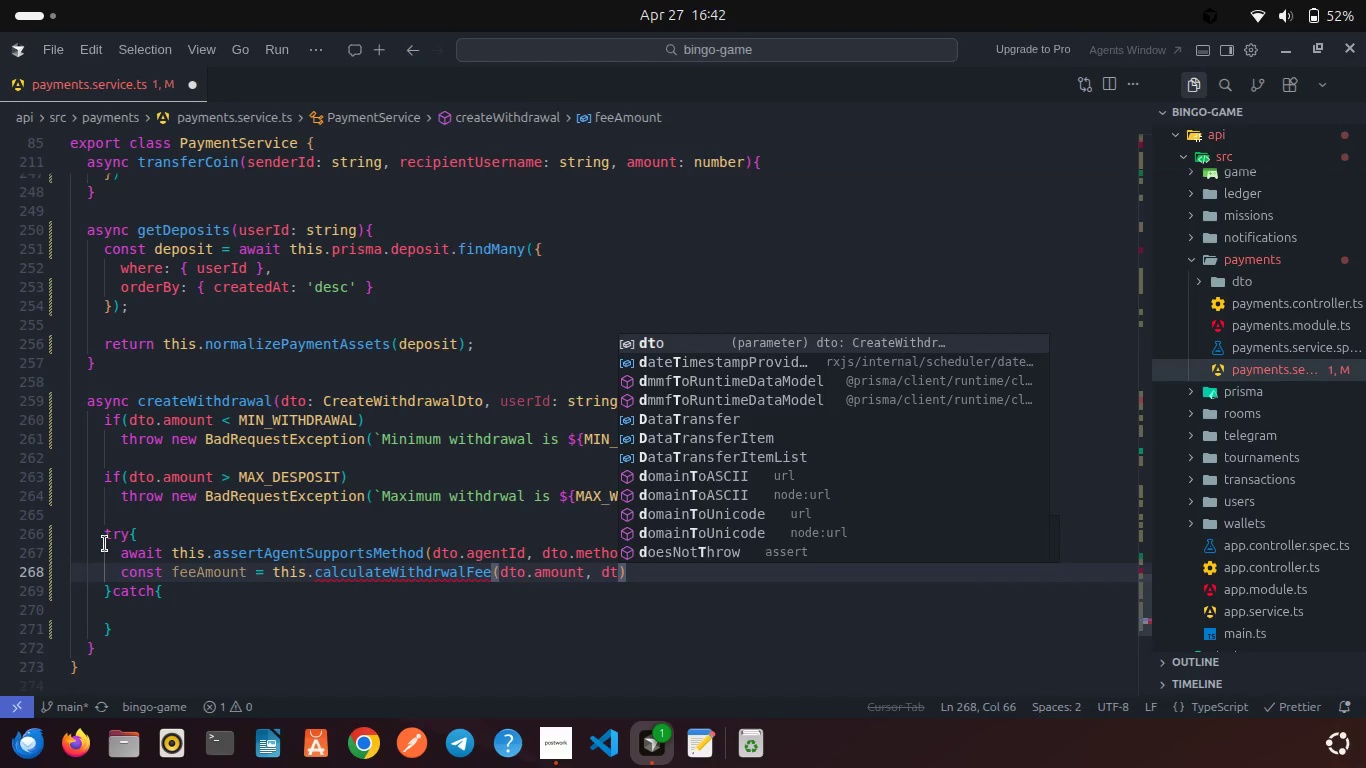 
key(Enter)
 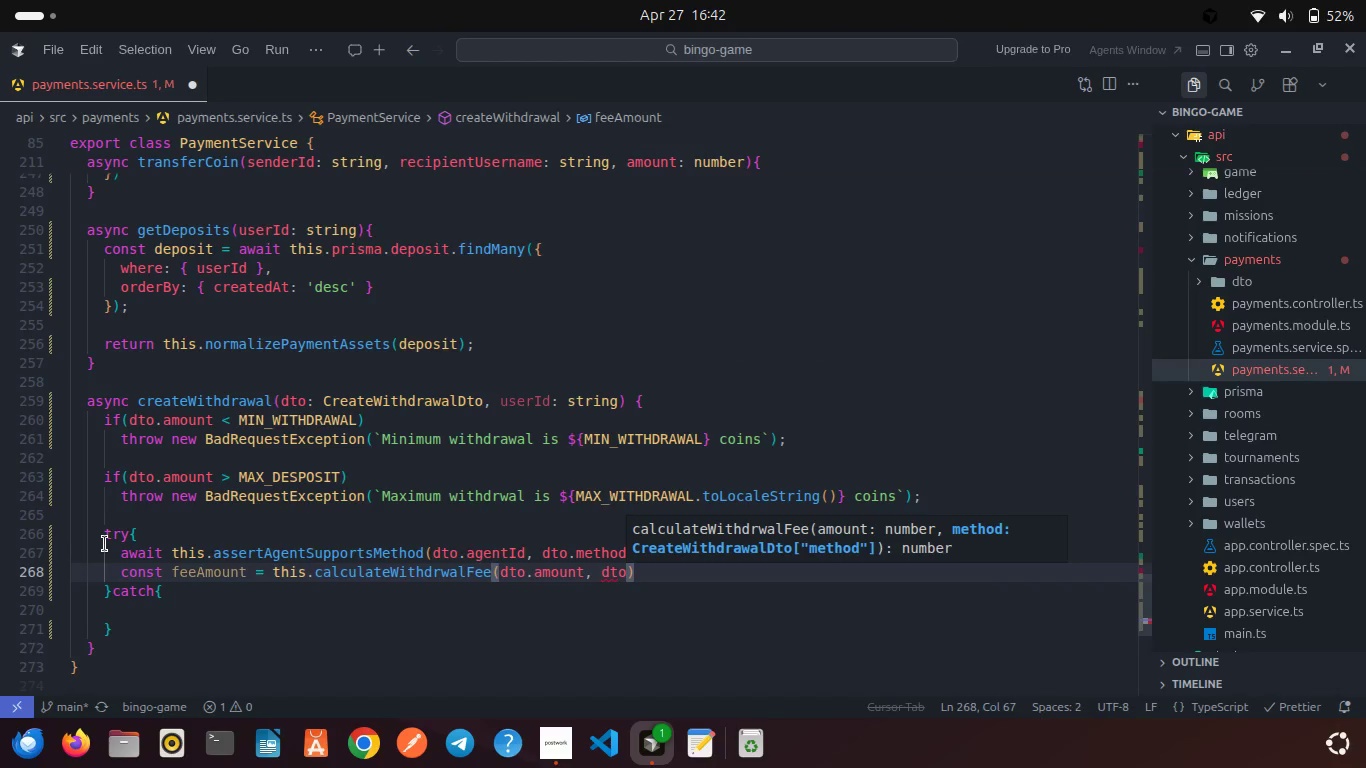 
type(.me)
 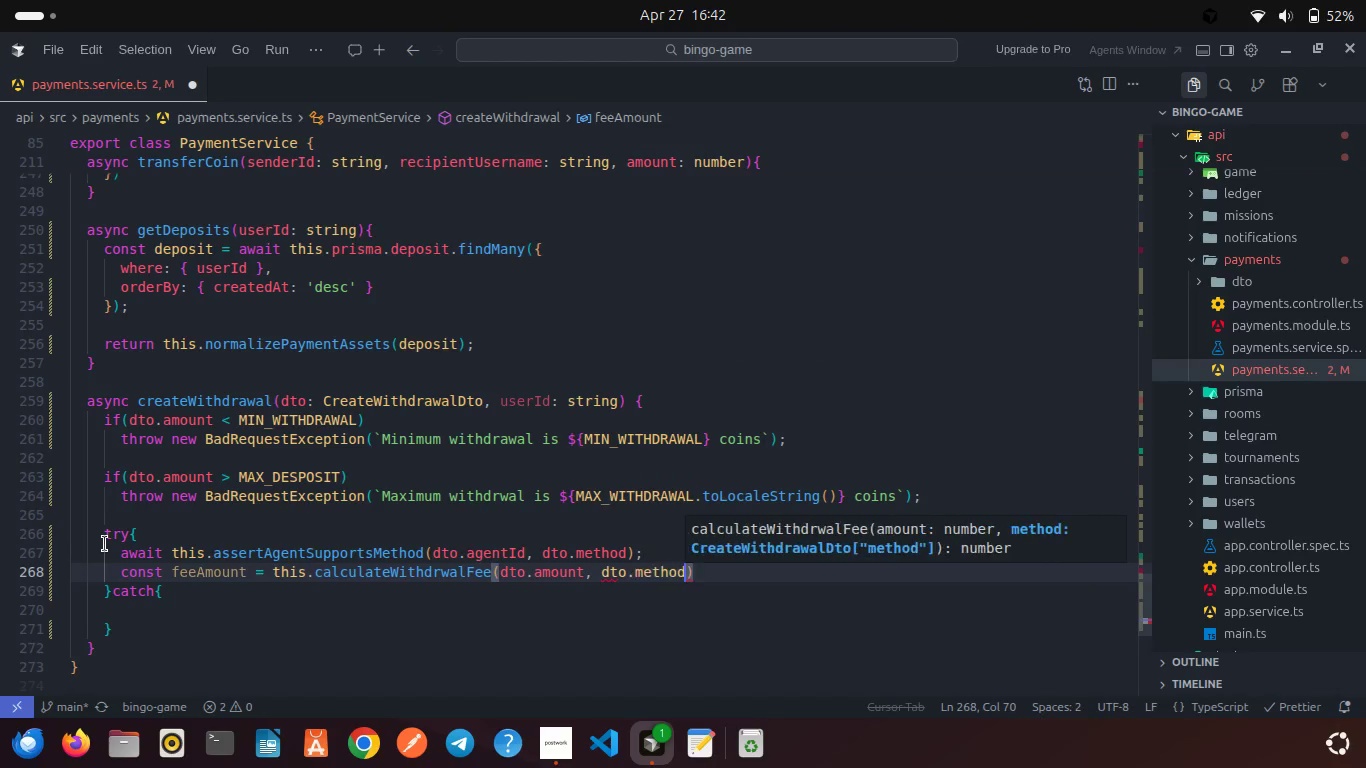 
key(Enter)
 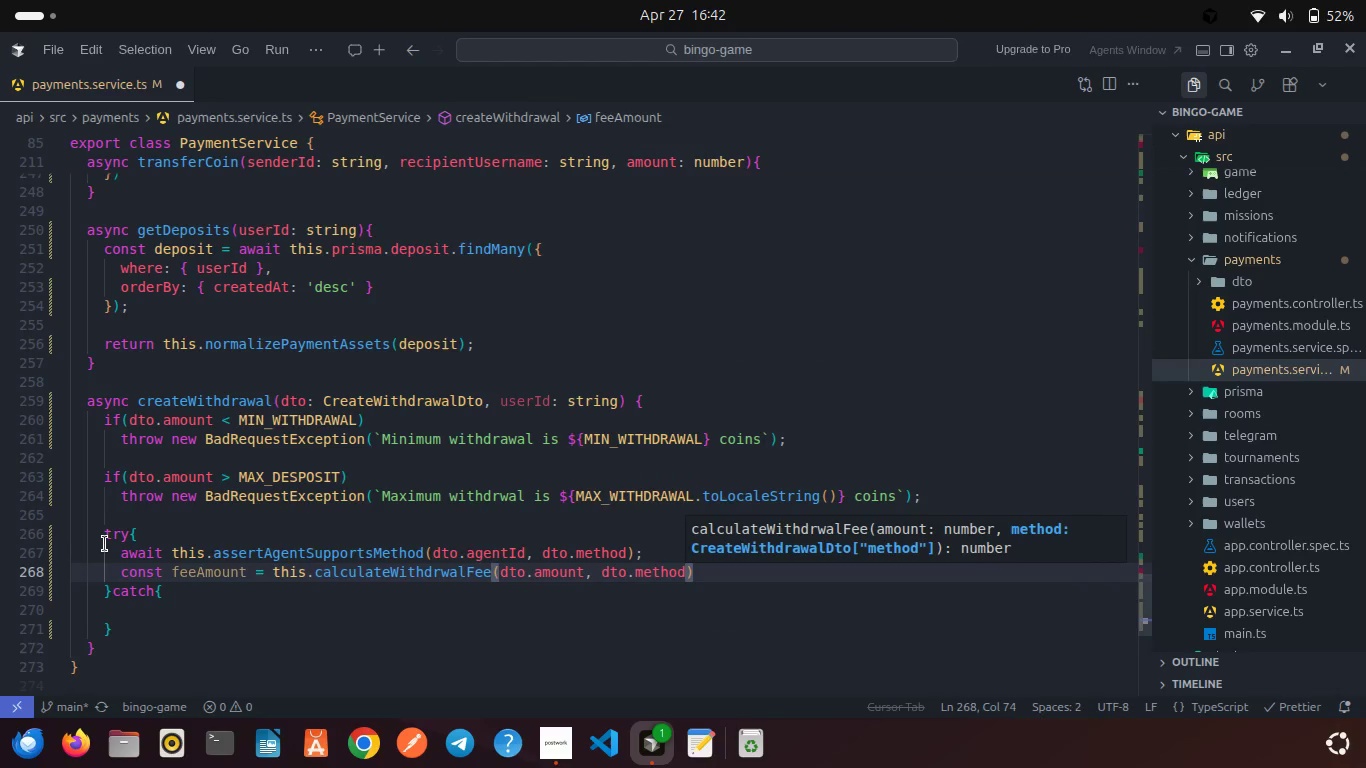 
key(Semicolon)
 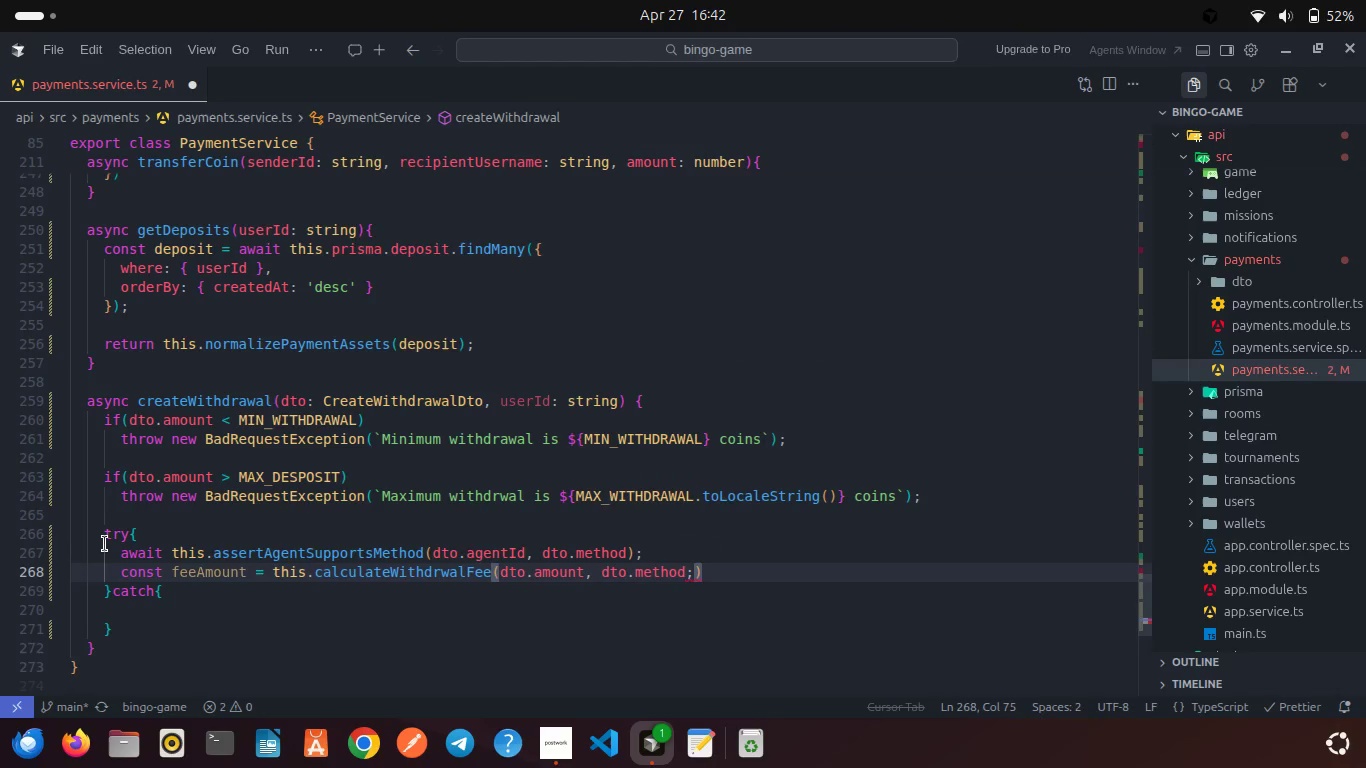 
key(Backspace)
 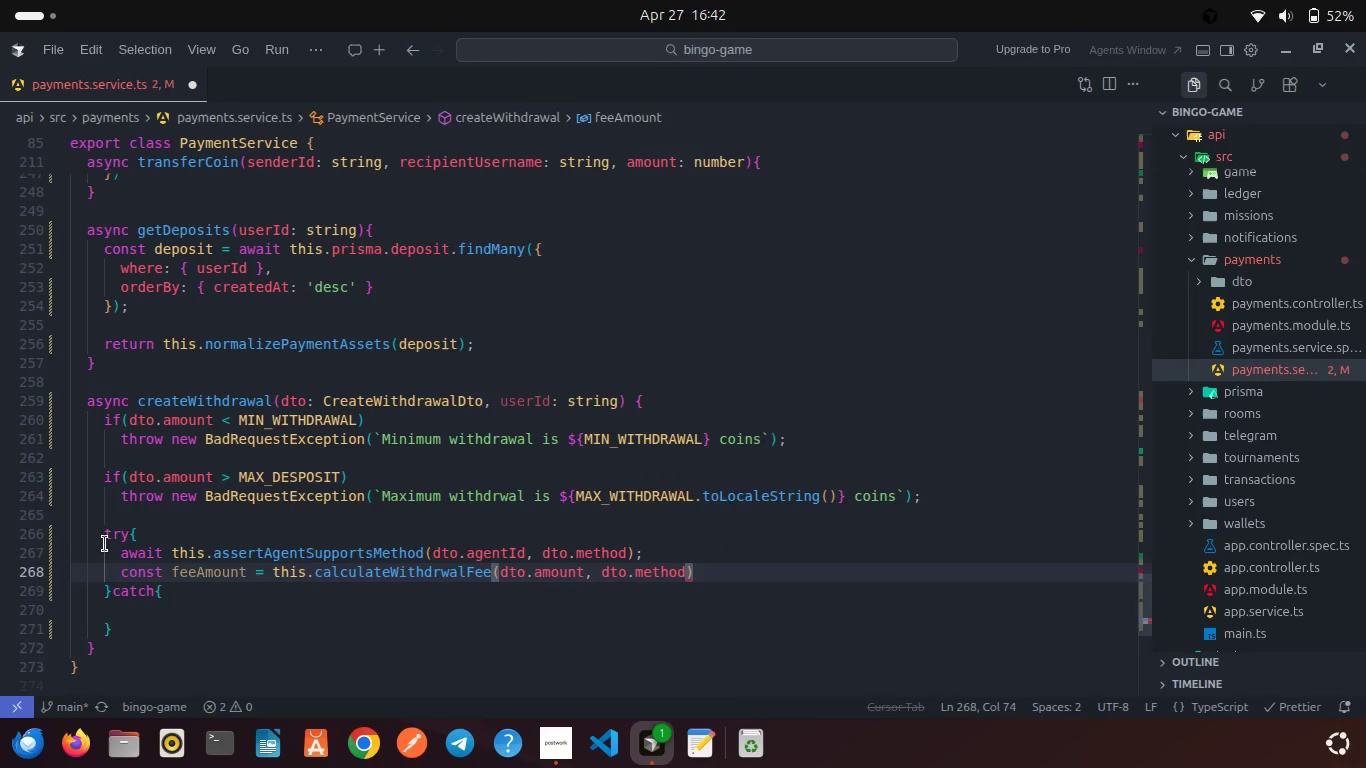 
key(ArrowRight)
 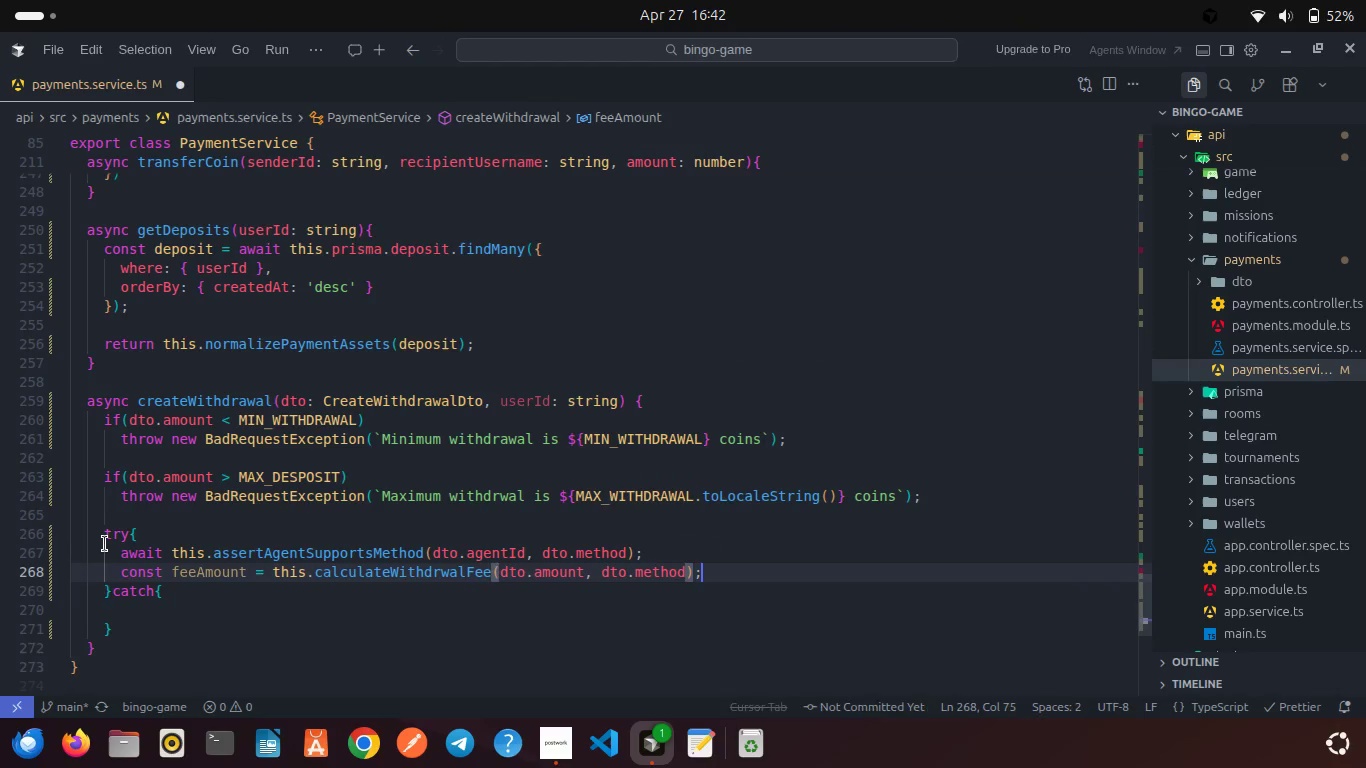 
key(Semicolon)
 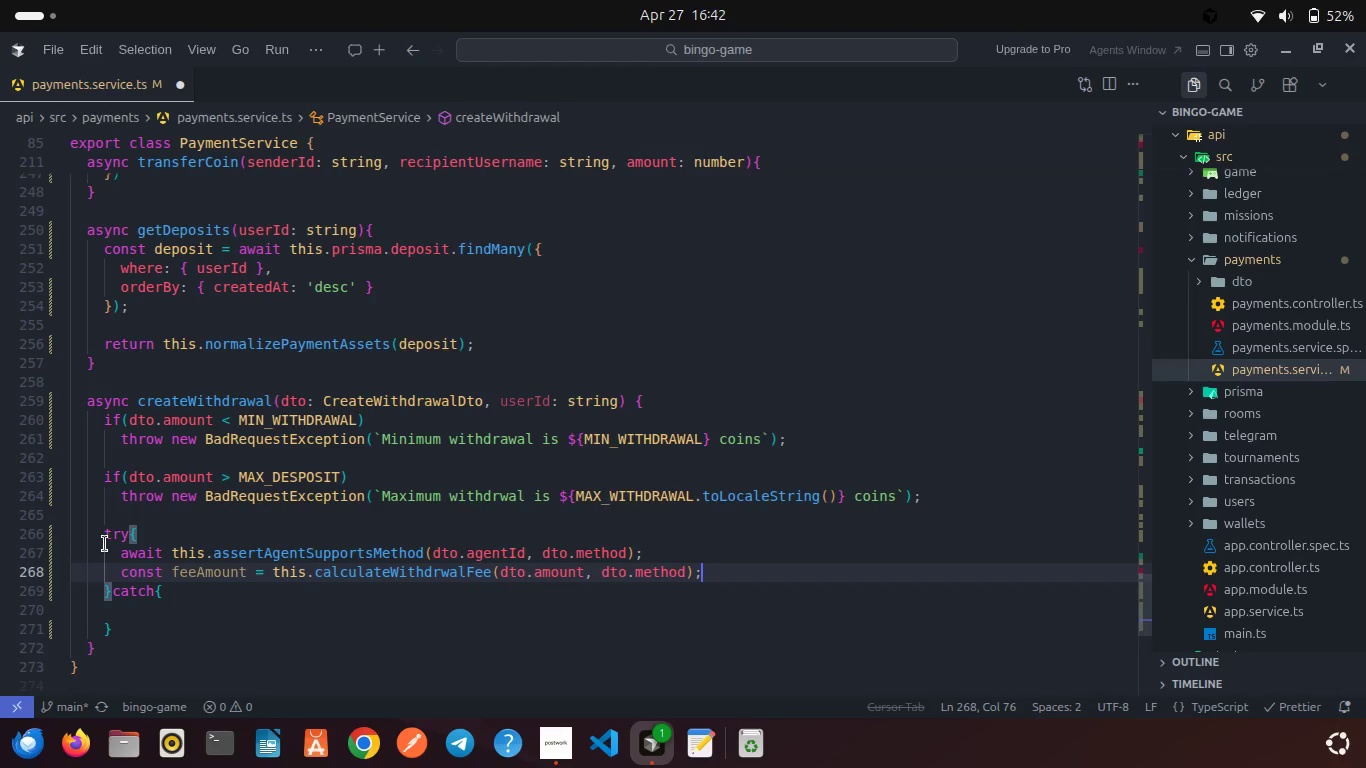 
wait(5.32)
 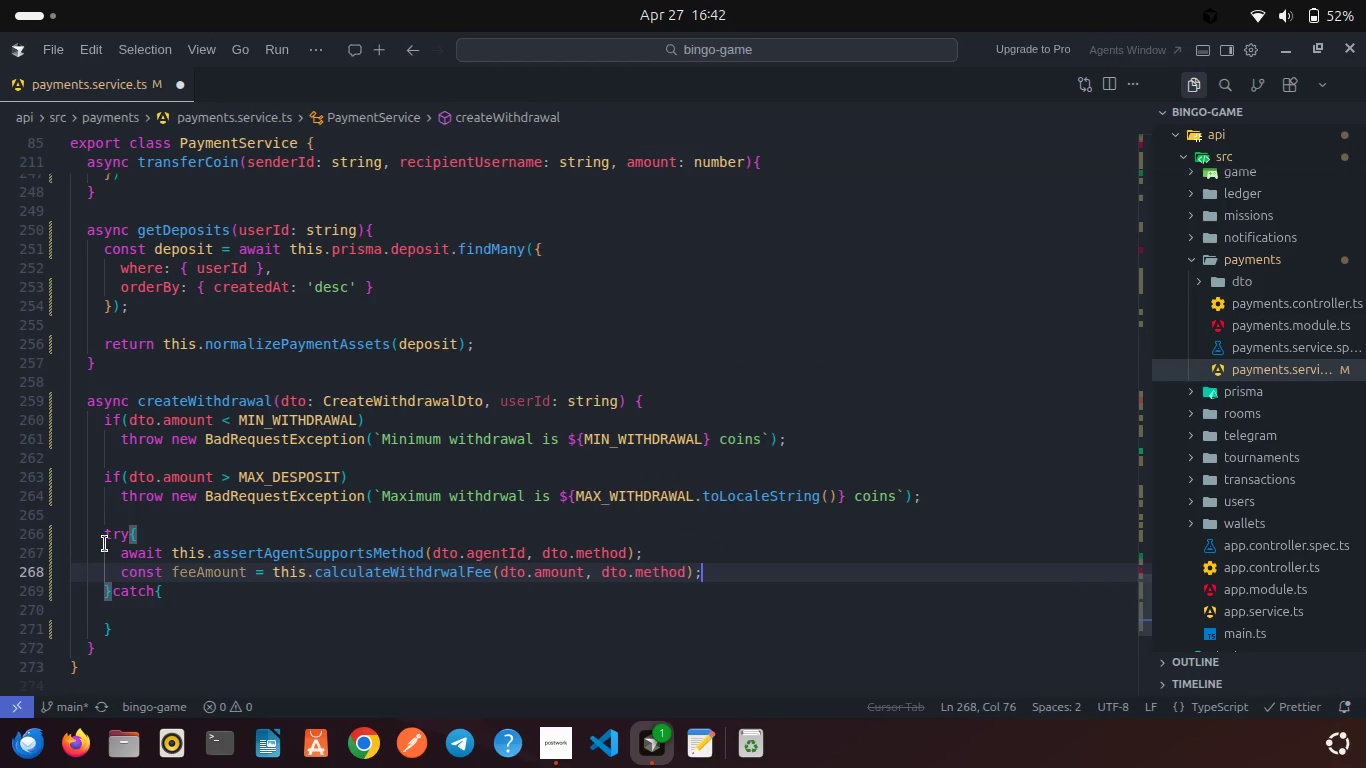 
key(Enter)
 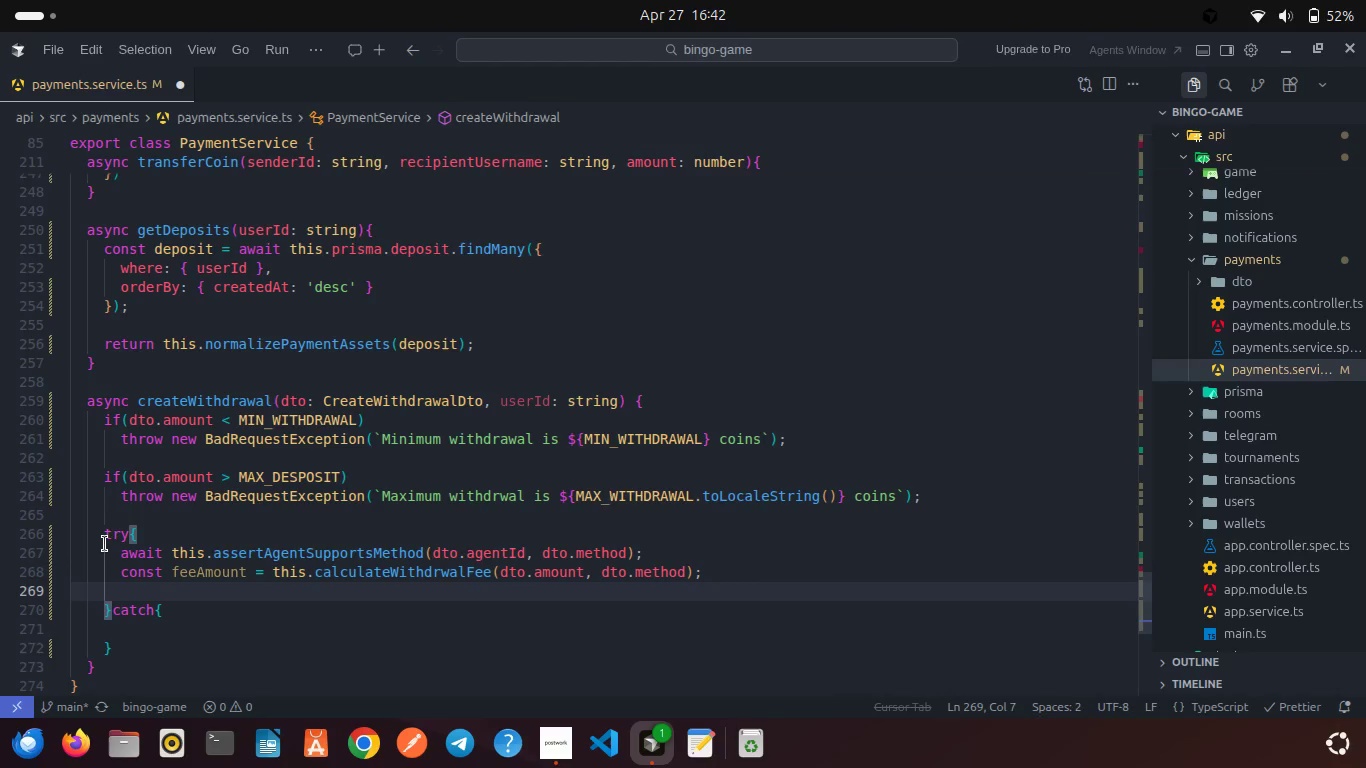 
type(const payout)
 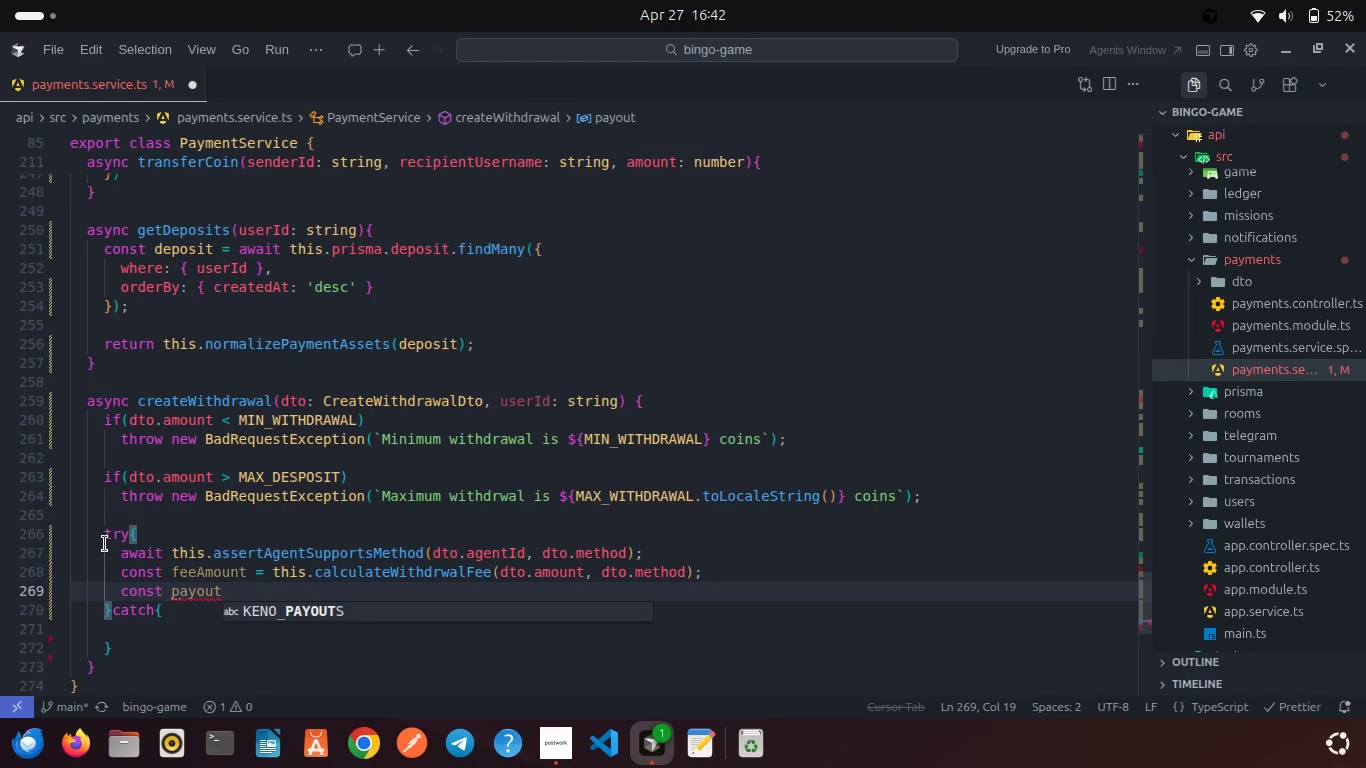 
type(Amount = MA)
key(Backspace)
type(Aath)
key(Backspace)
key(Backspace)
key(Backspace)
key(Backspace)
type(ath)
 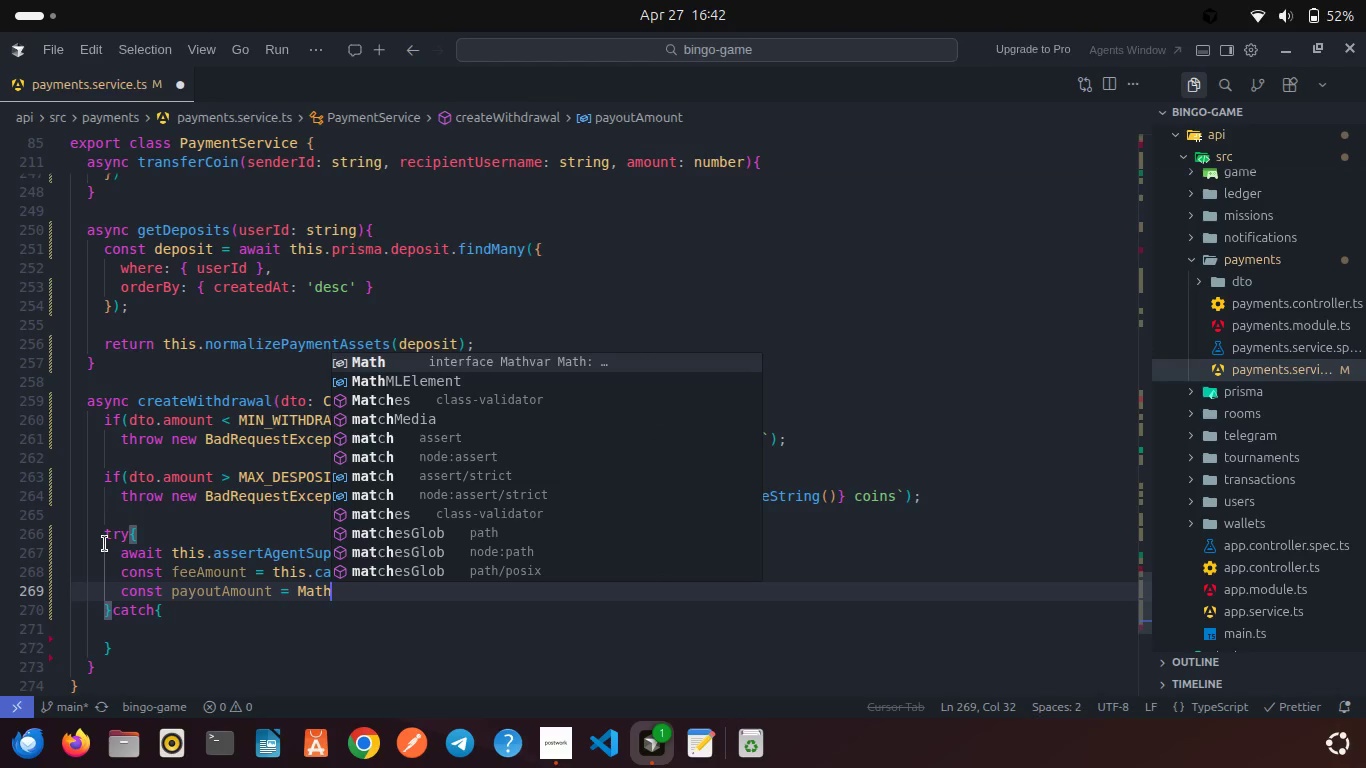 
key(Enter)
 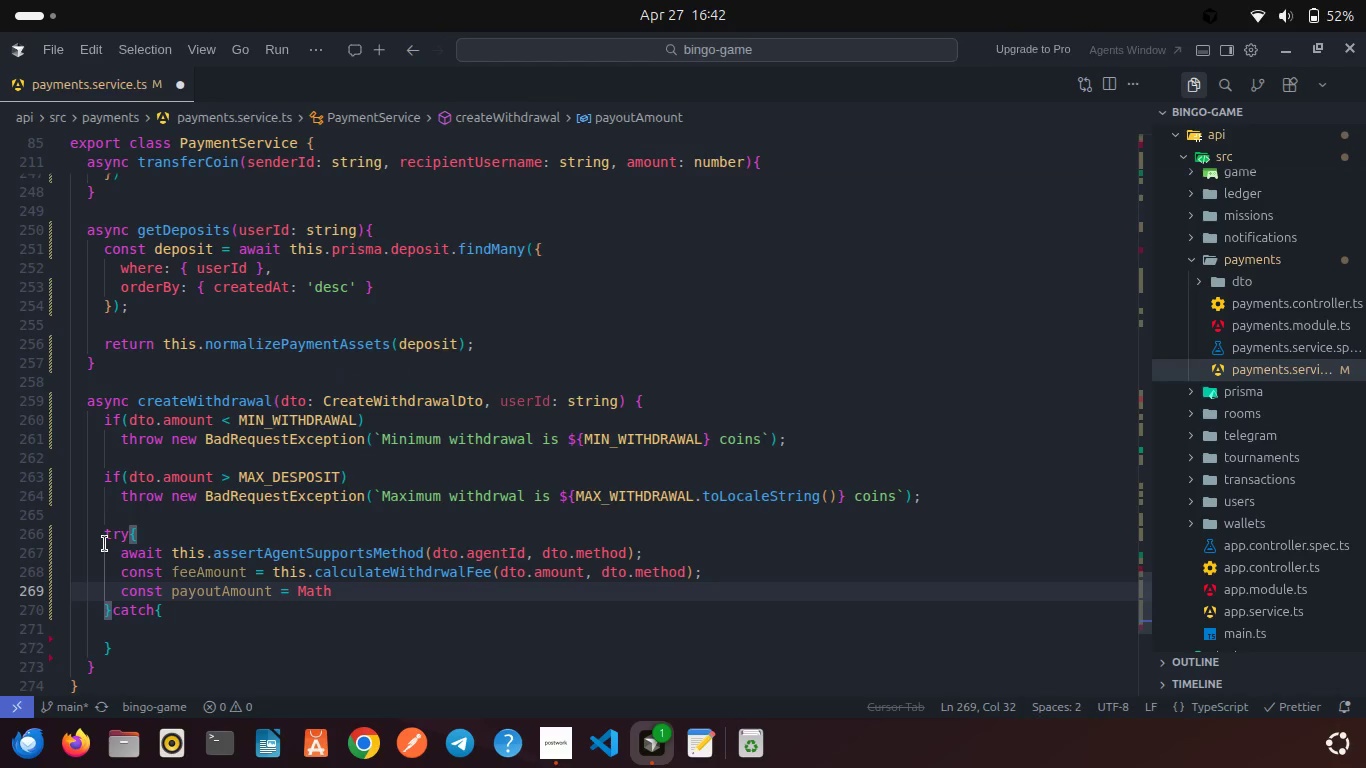 
type(.ma)
 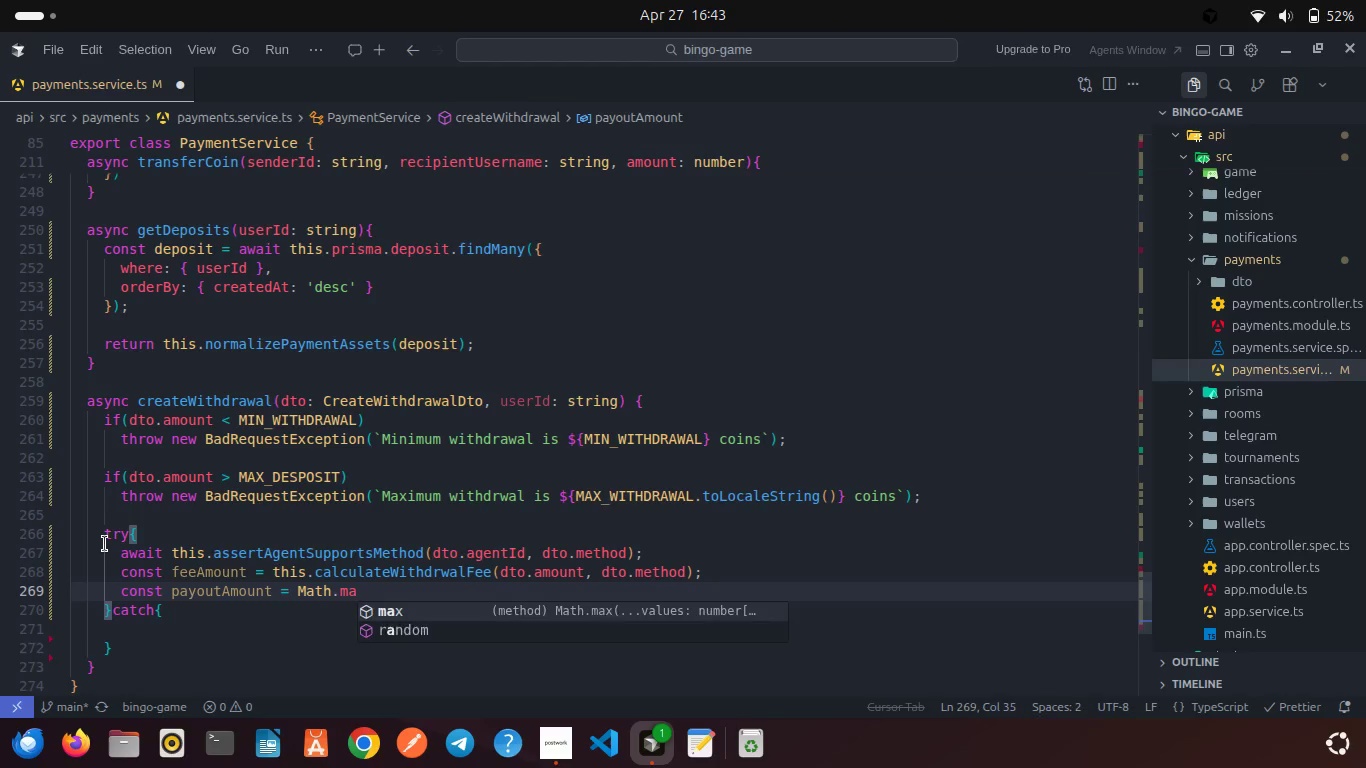 
key(Enter)
 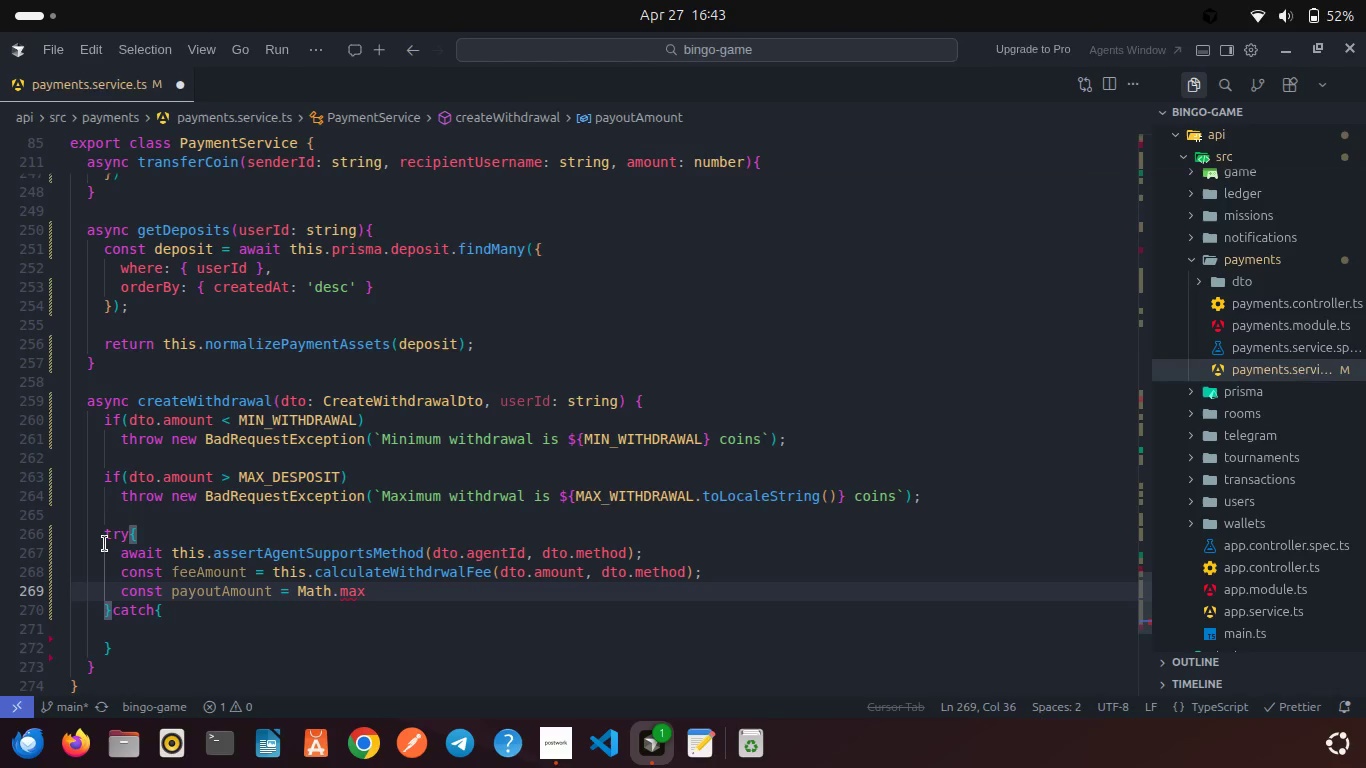 
type((0, dt)
 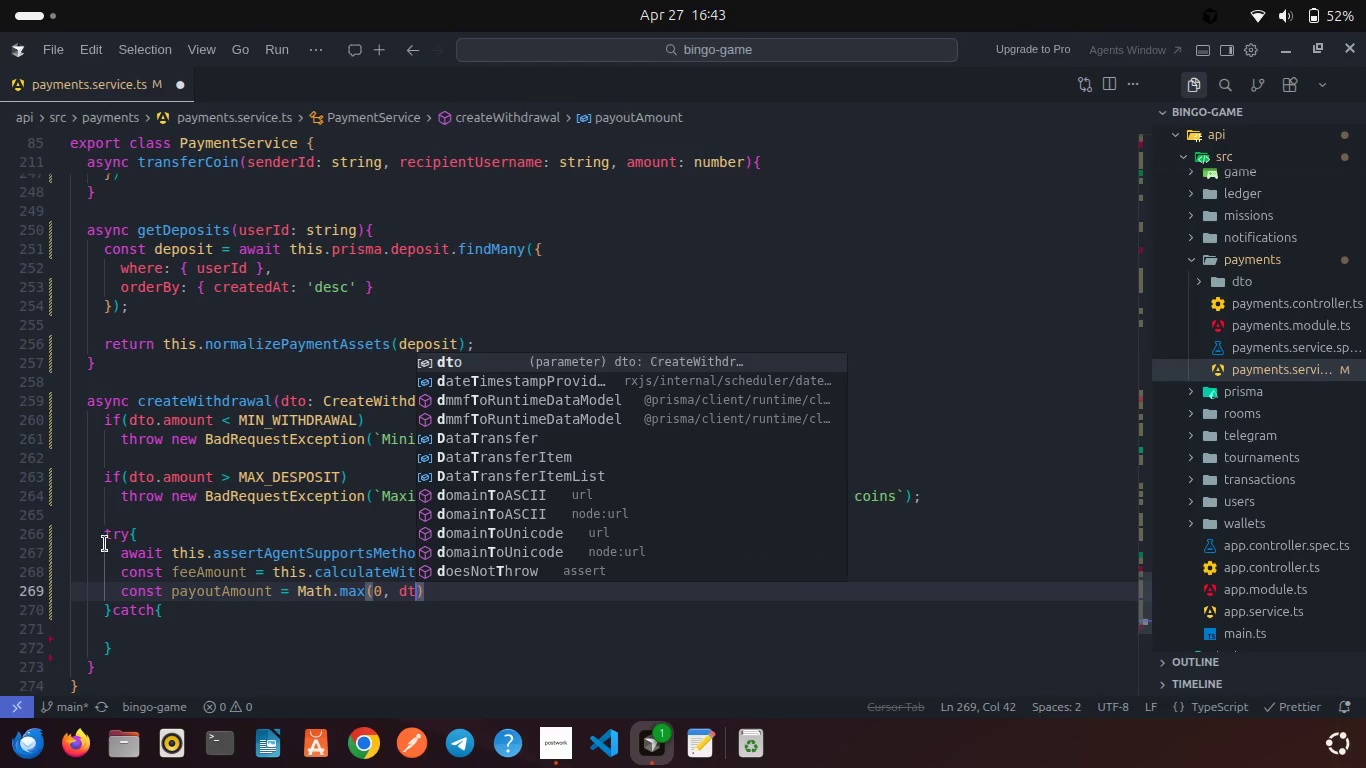 
key(Enter)
 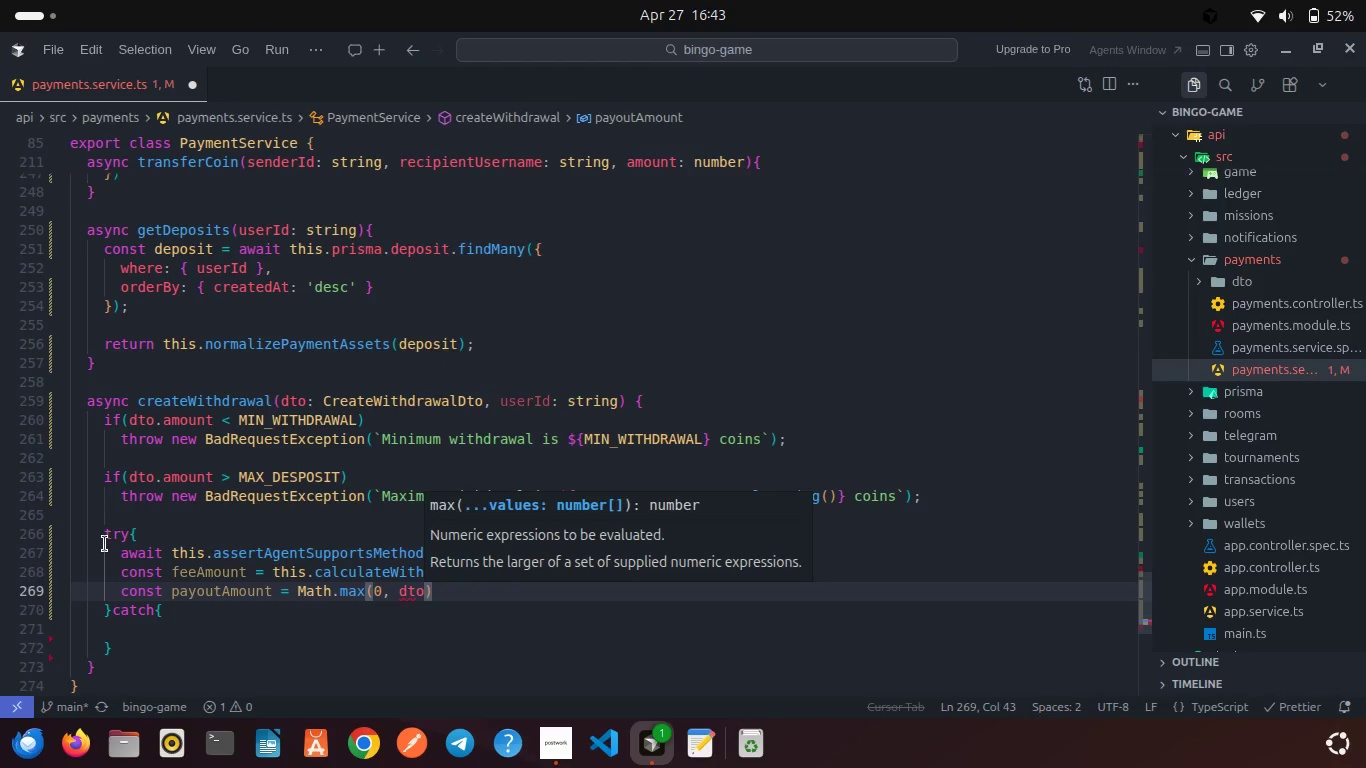 
type(.amo)
 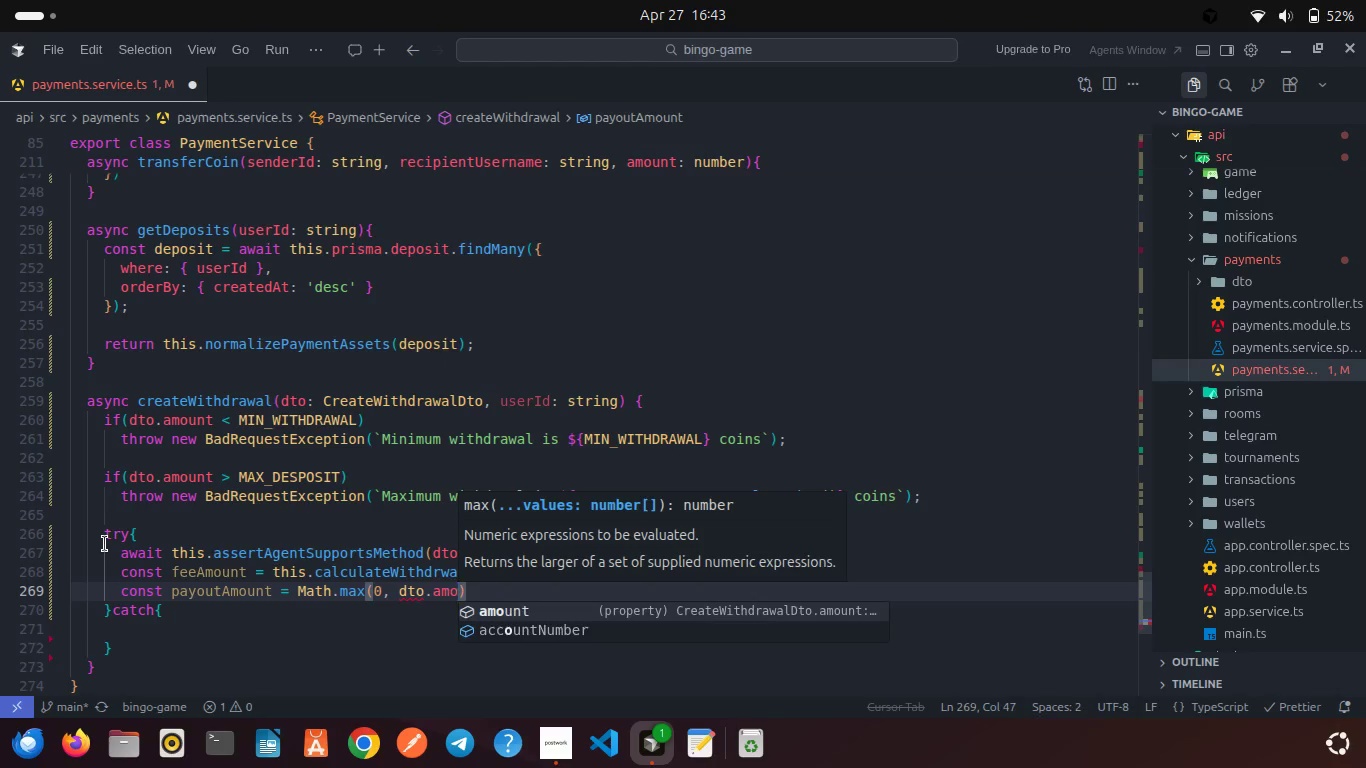 
key(Enter)
 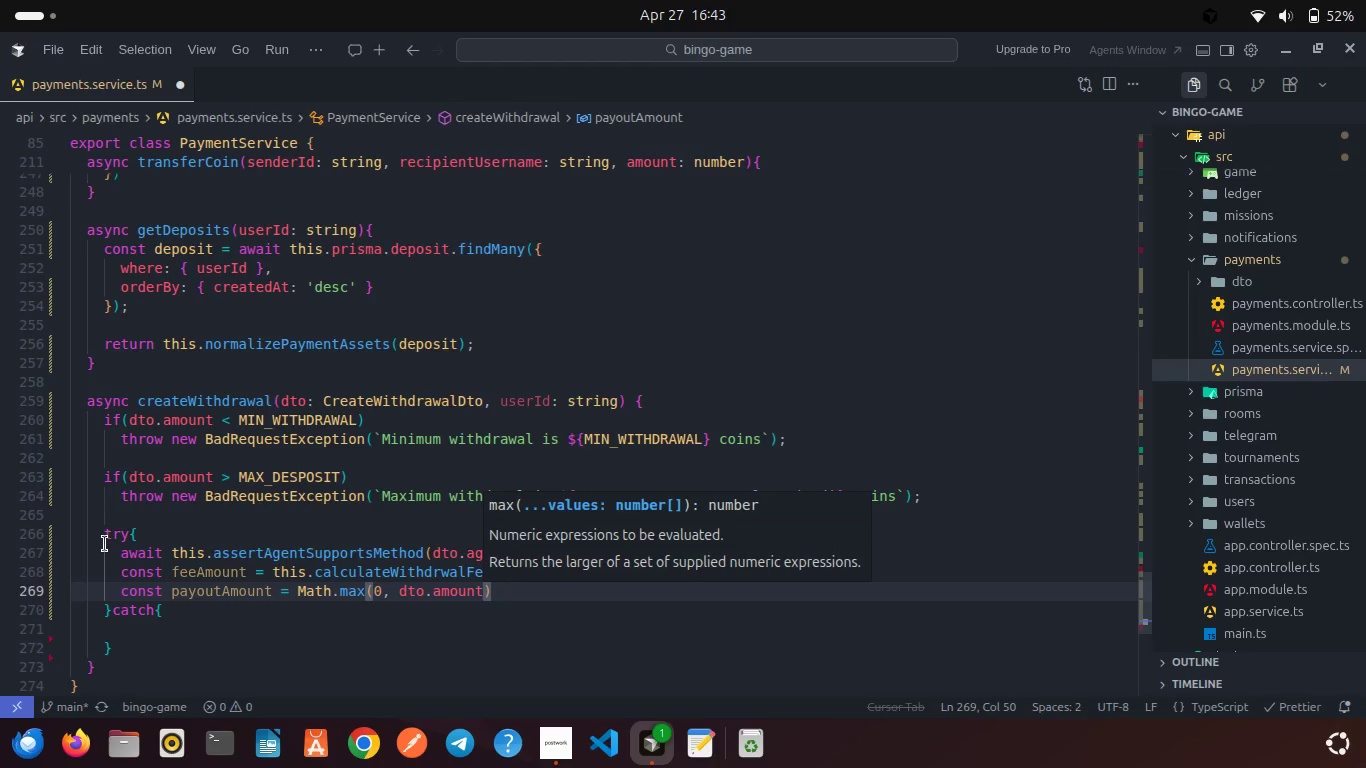 
type( - fee)
 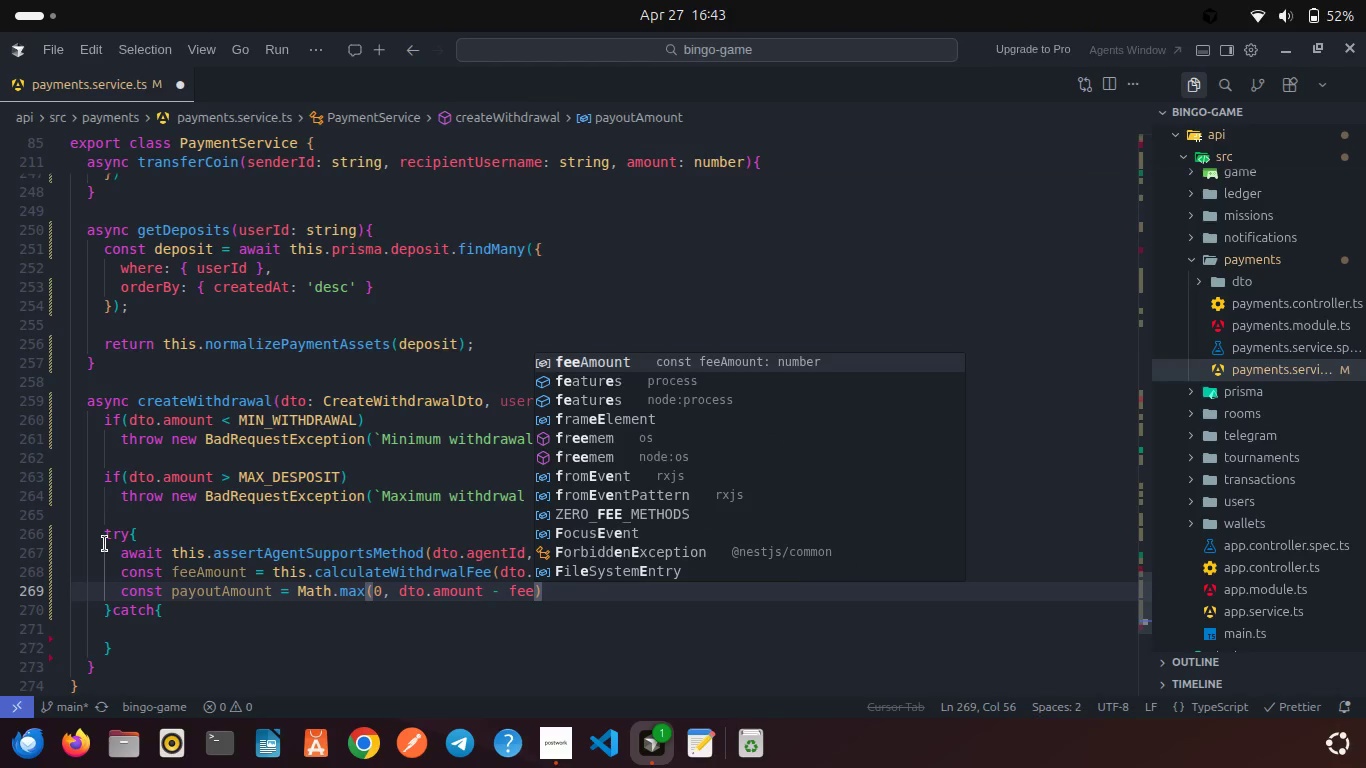 
key(Enter)
 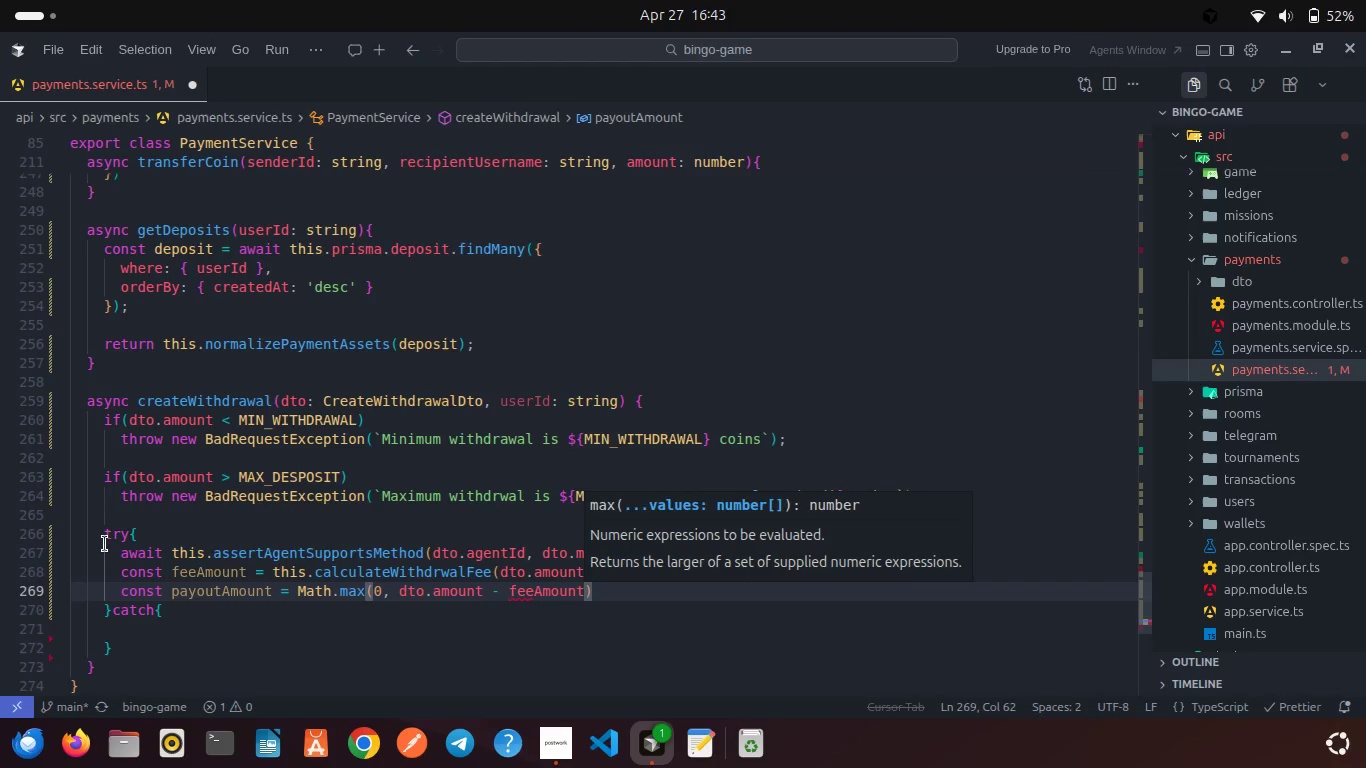 
key(ArrowRight)
 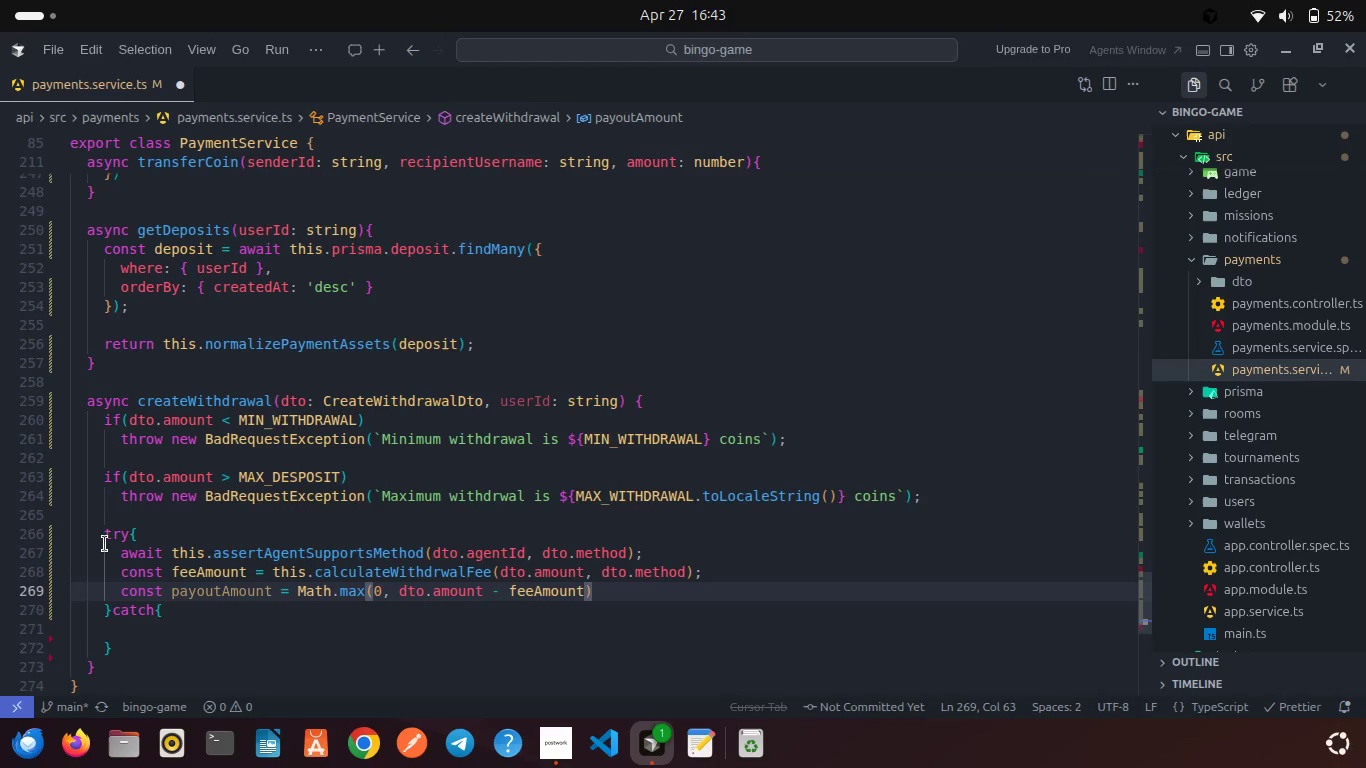 
key(Semicolon)
 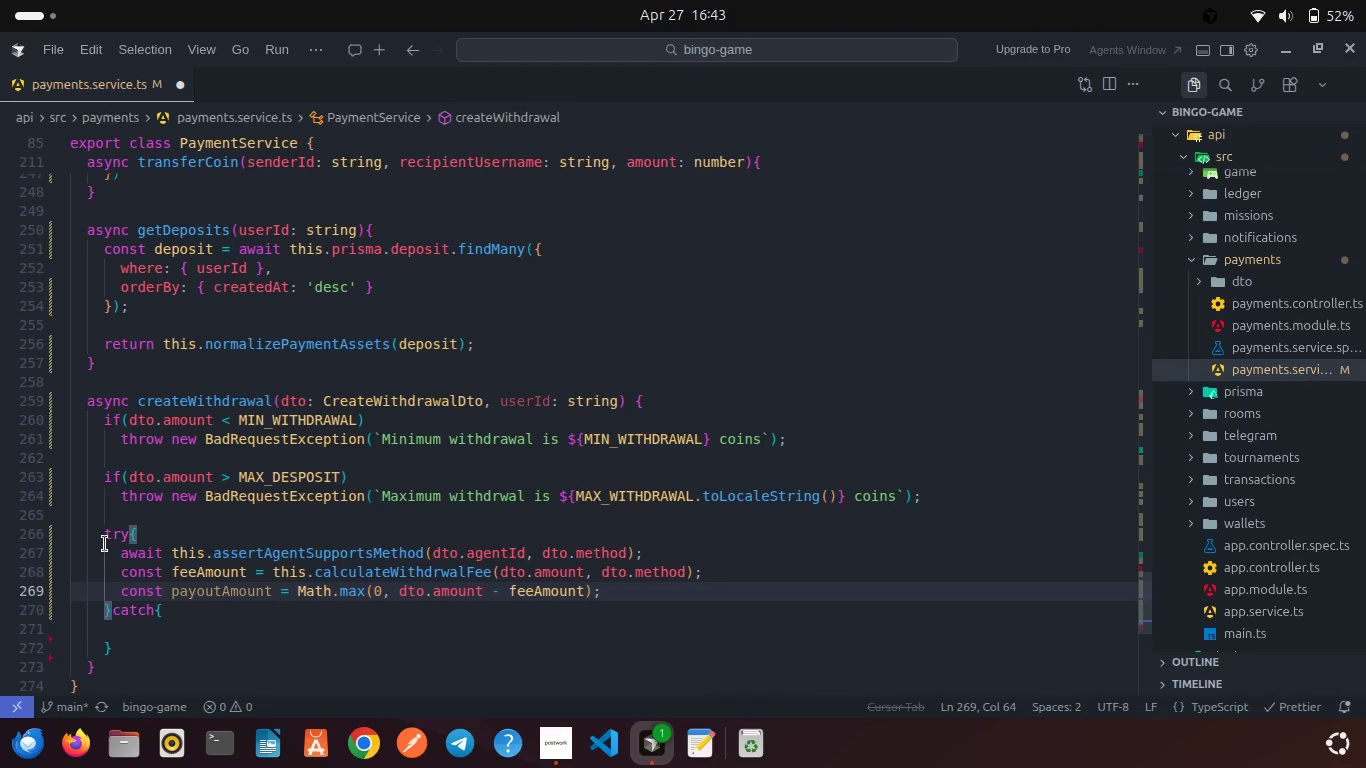 
key(Enter)
 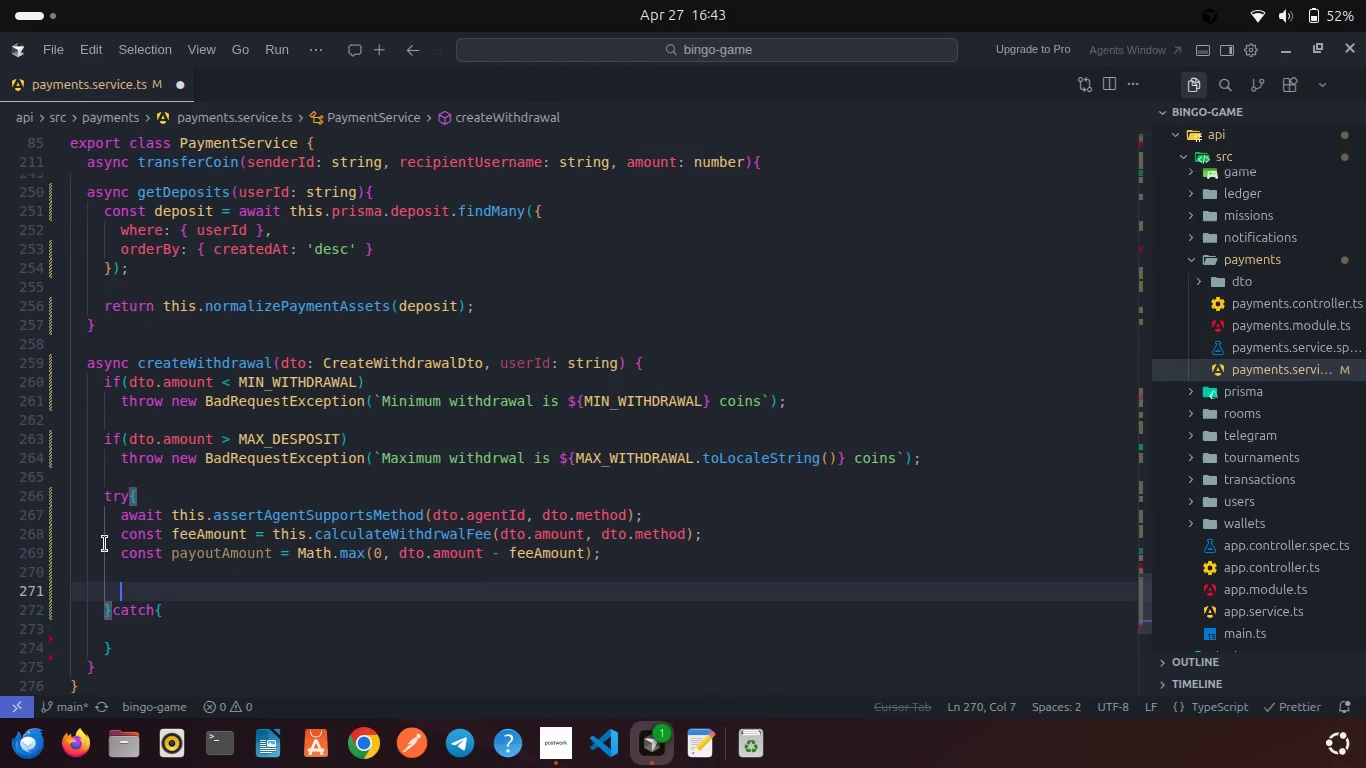 
key(Enter)
 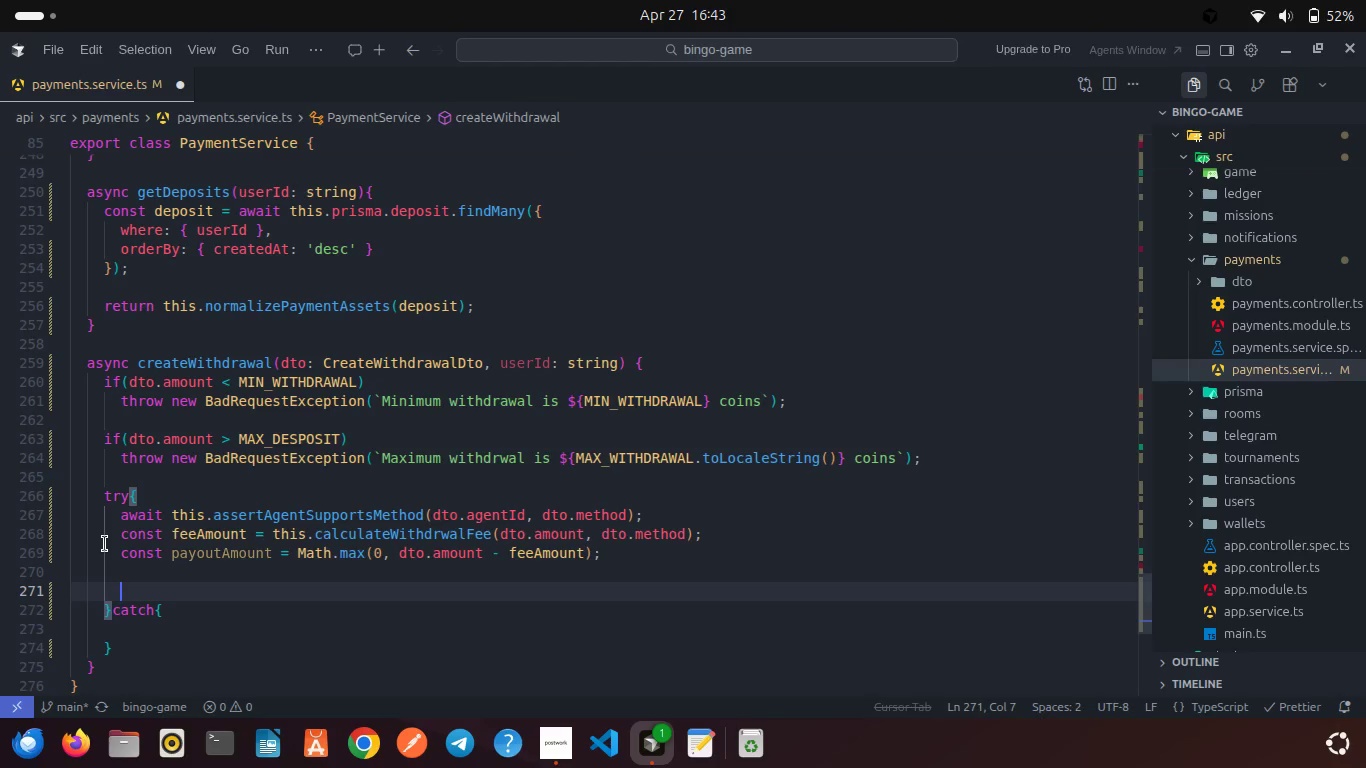 
type(const reusult = awai)
 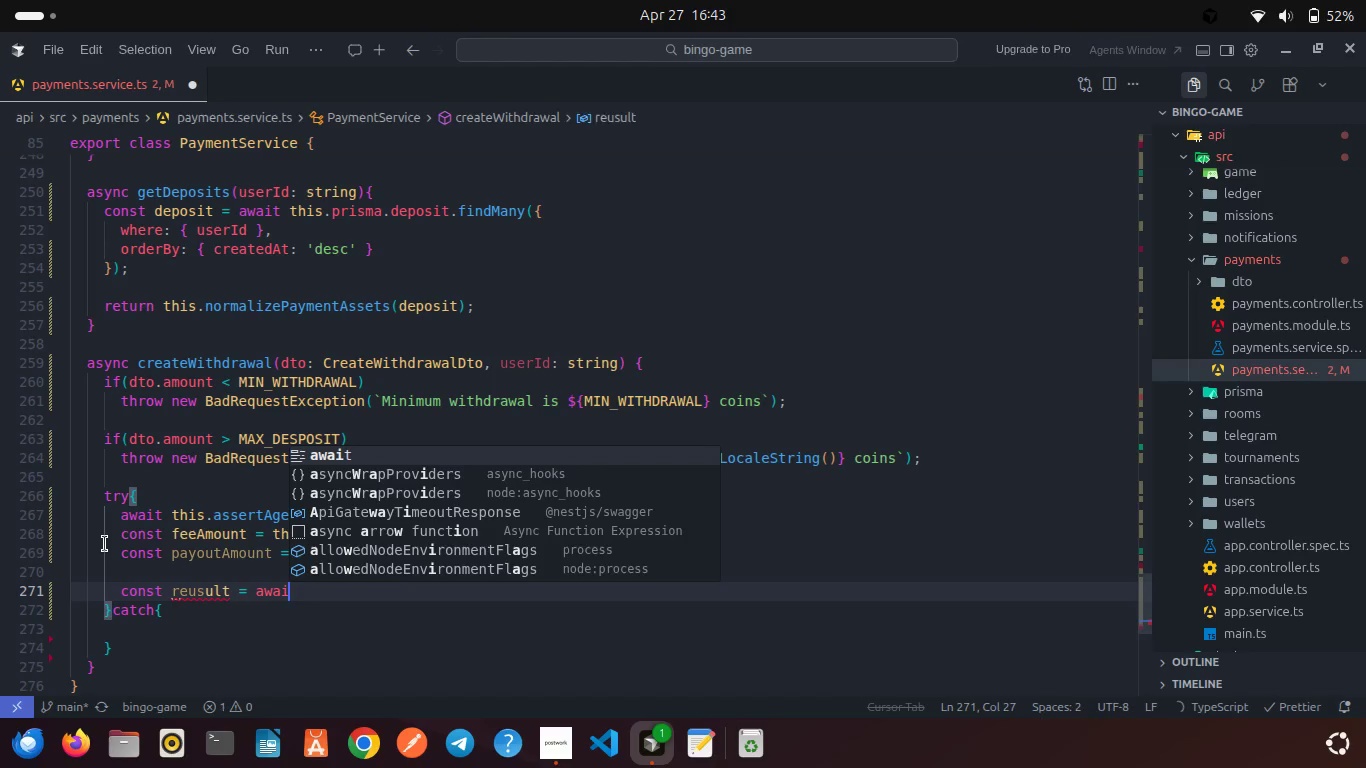 
key(Enter)
 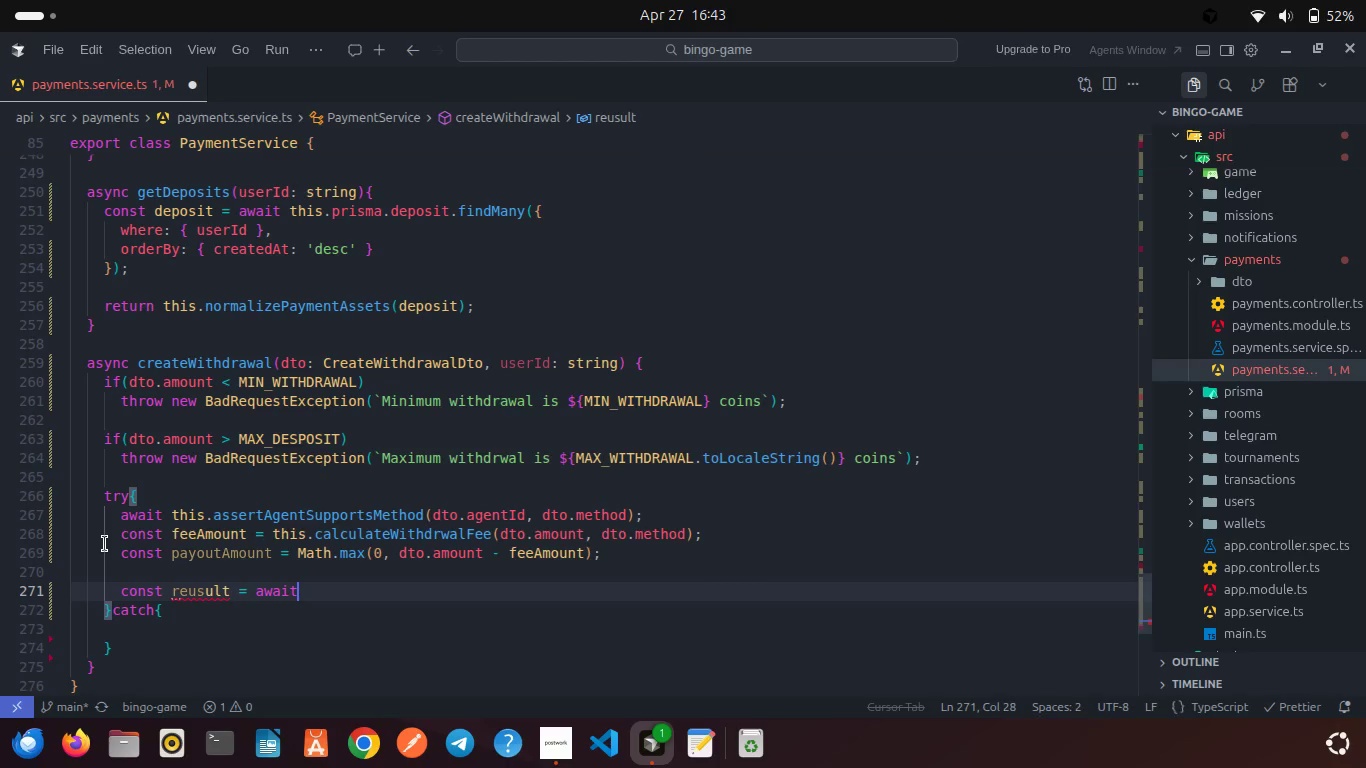 
type( this.re)
 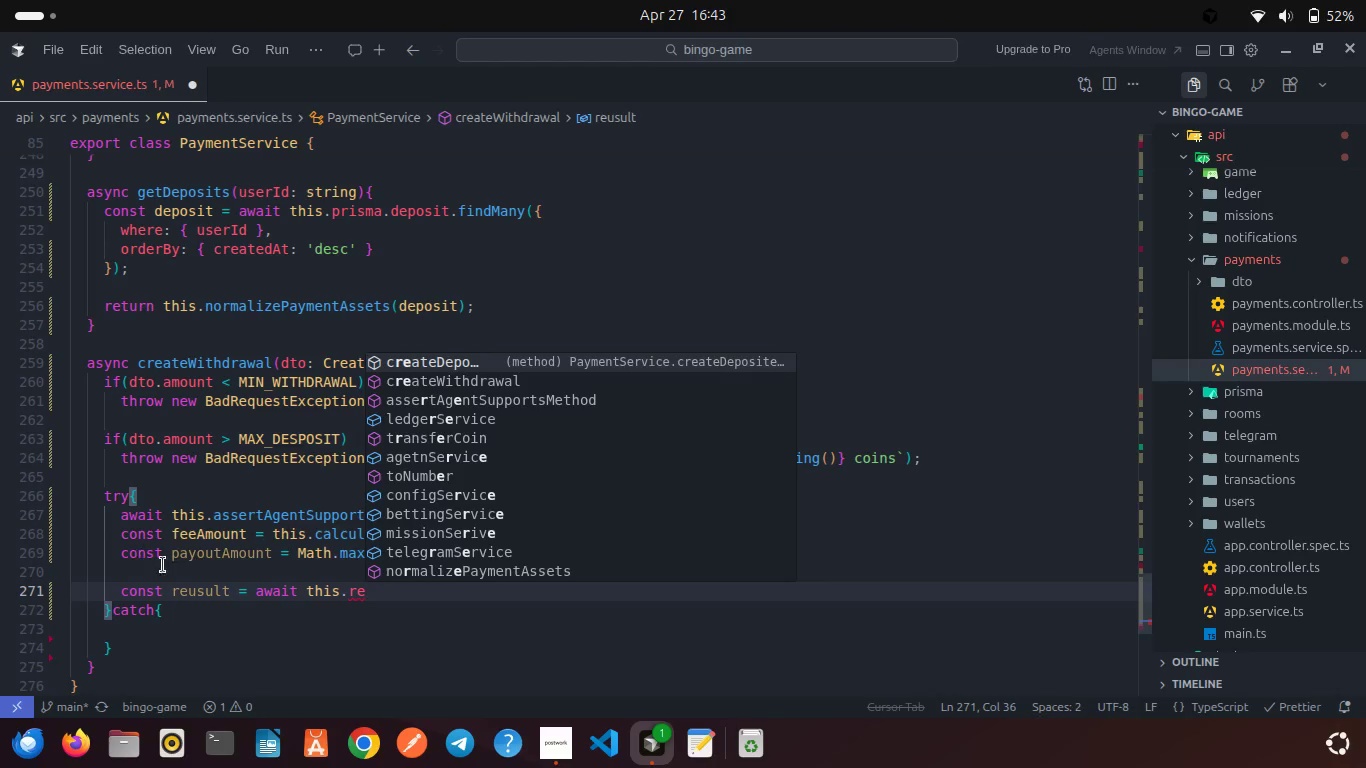 
double_click([195, 582])
 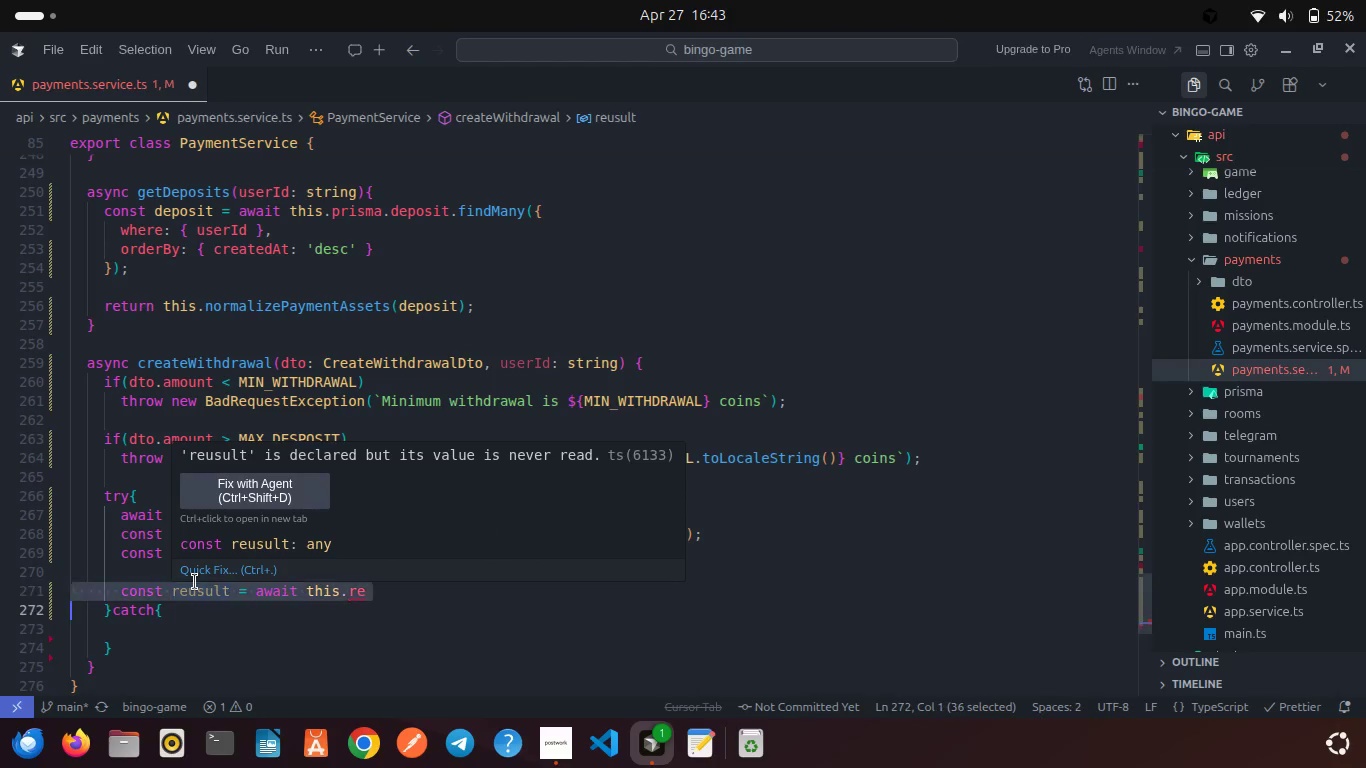 
triple_click([195, 582])
 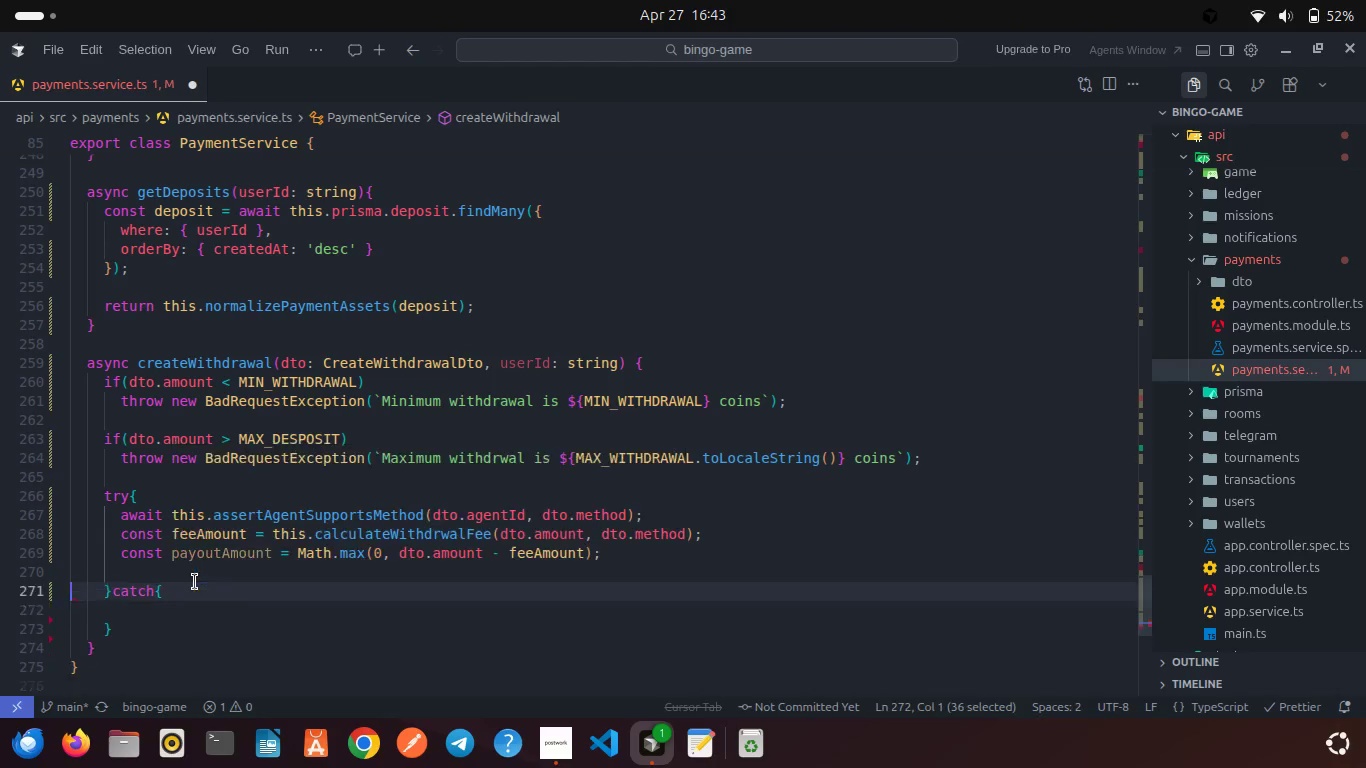 
key(Backspace)
 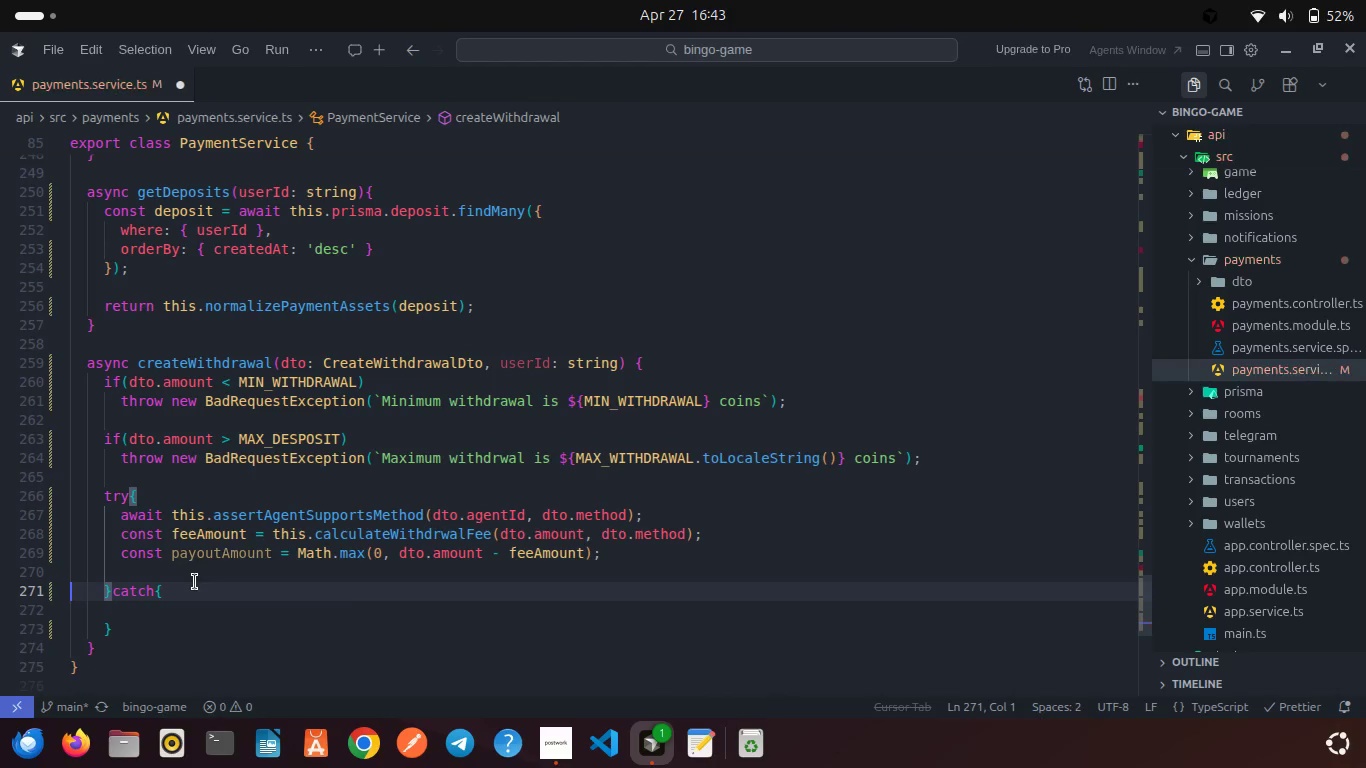 
key(Control+S)
 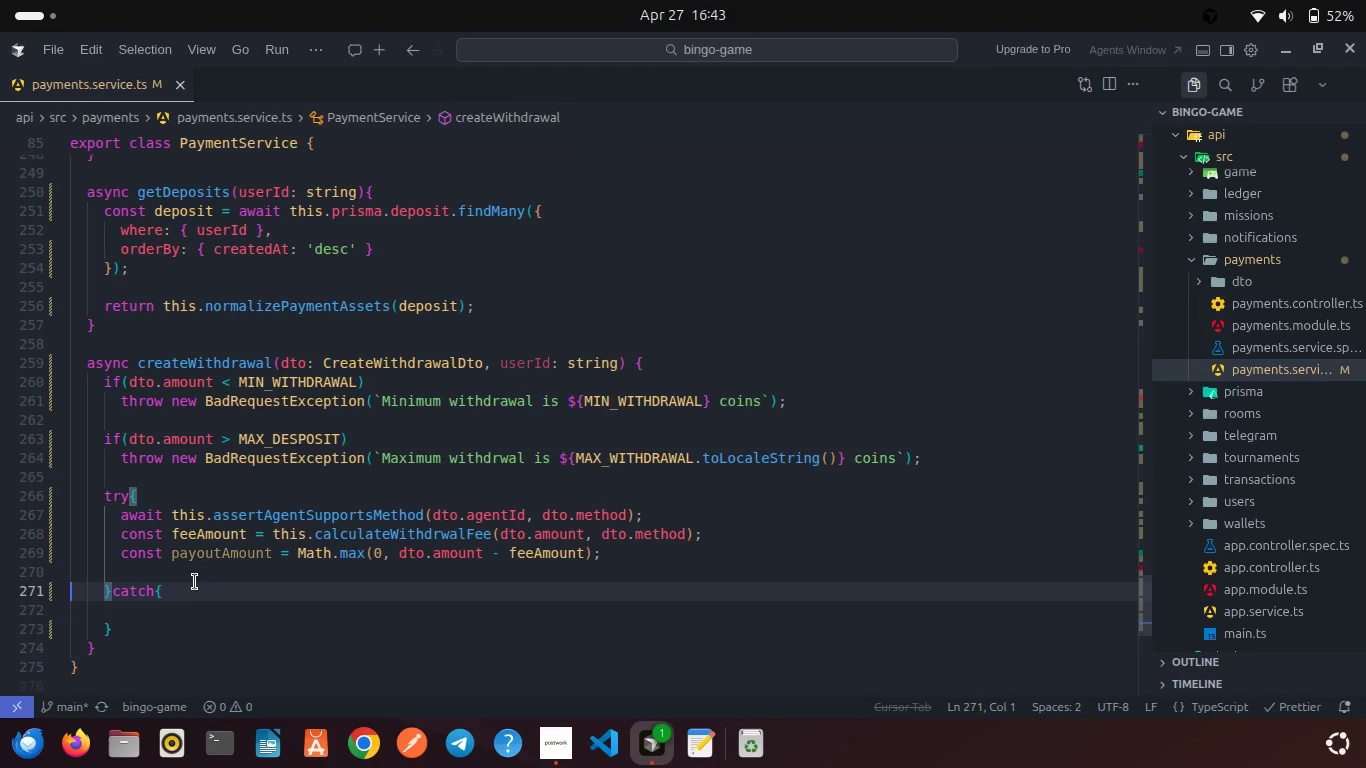 
scroll: coordinate [210, 578], scroll_direction: down, amount: 2.0
 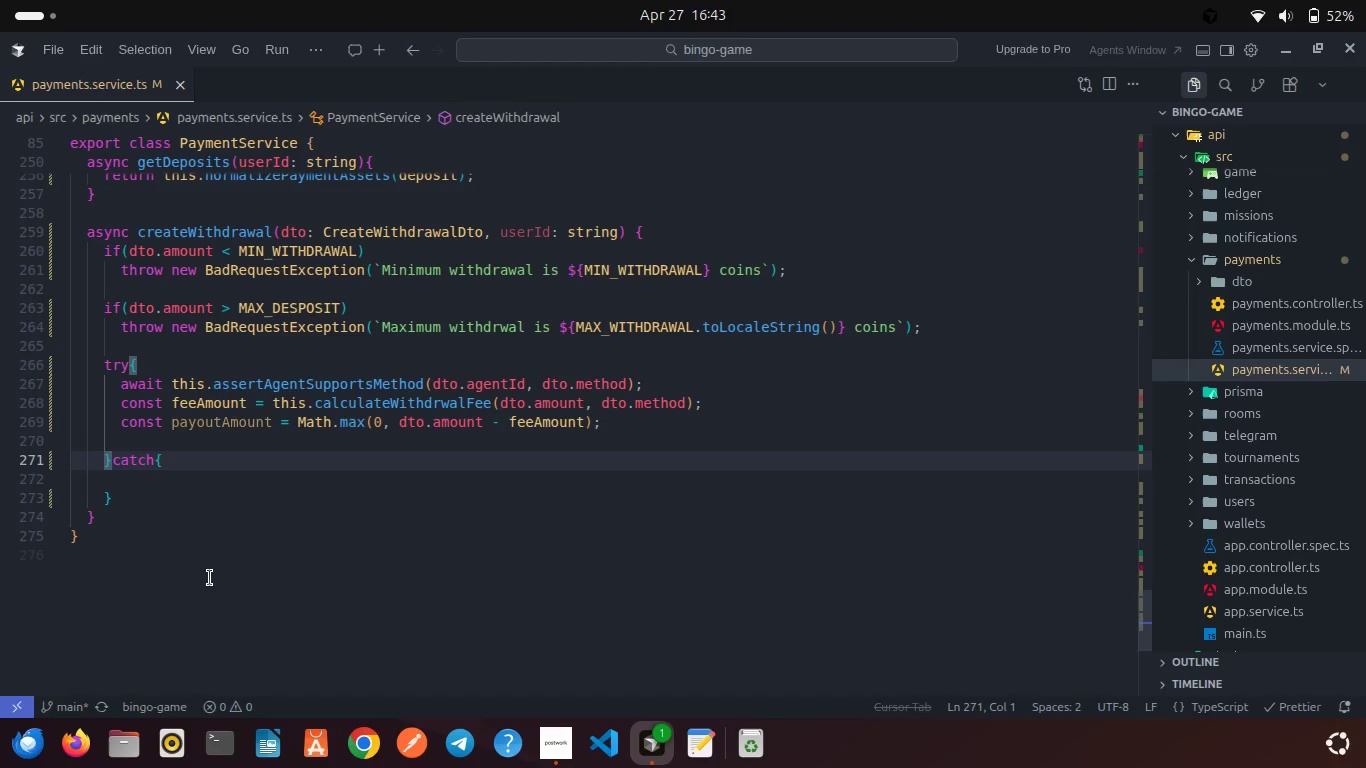 
wait(15.21)
 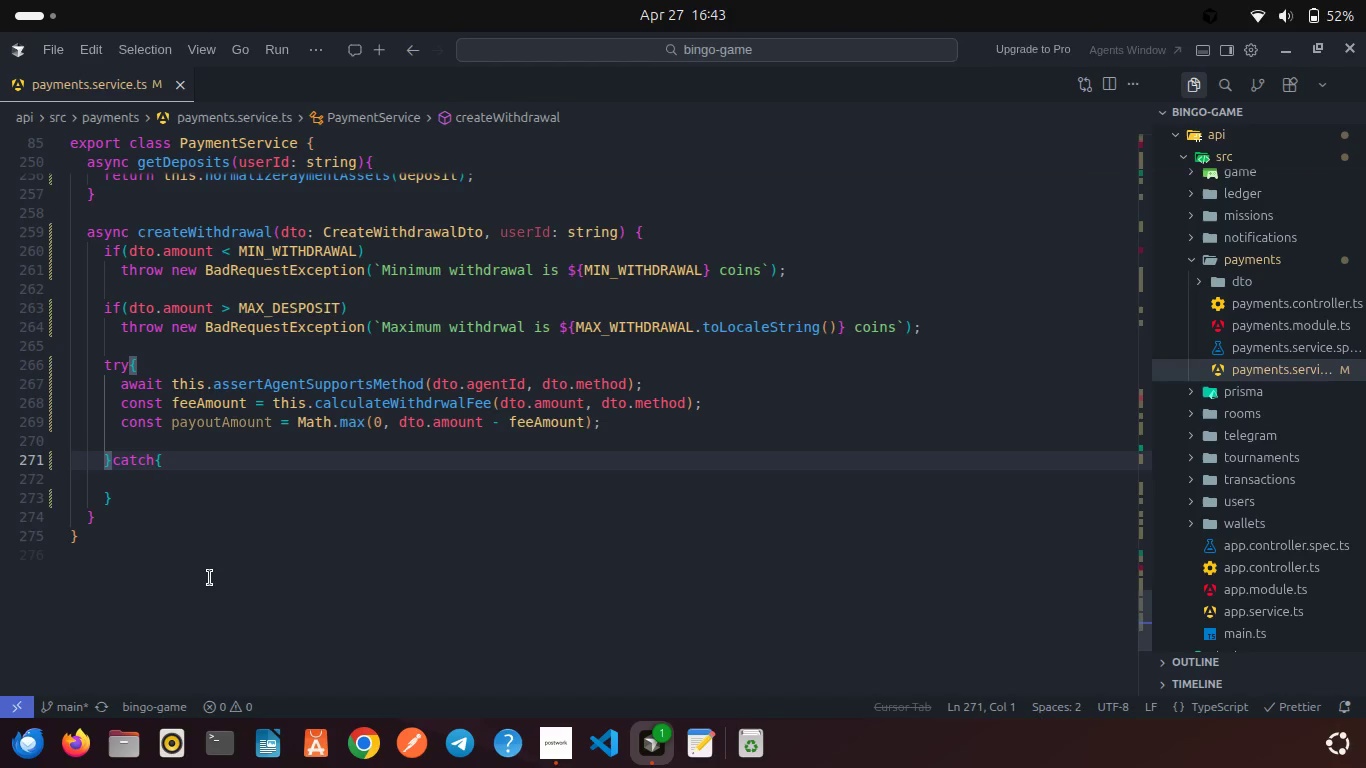 
scroll: coordinate [214, 572], scroll_direction: down, amount: 1.0
 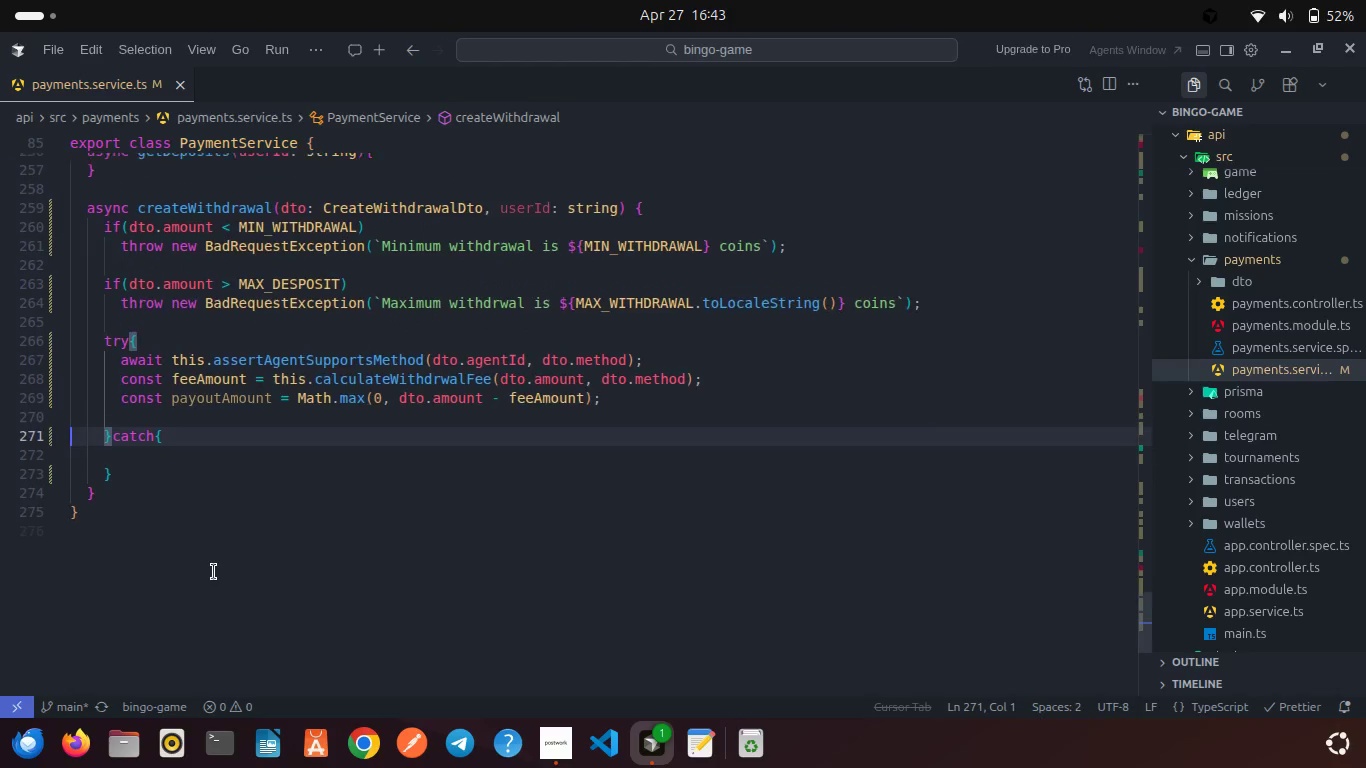 
scroll: coordinate [214, 572], scroll_direction: up, amount: 6.0
 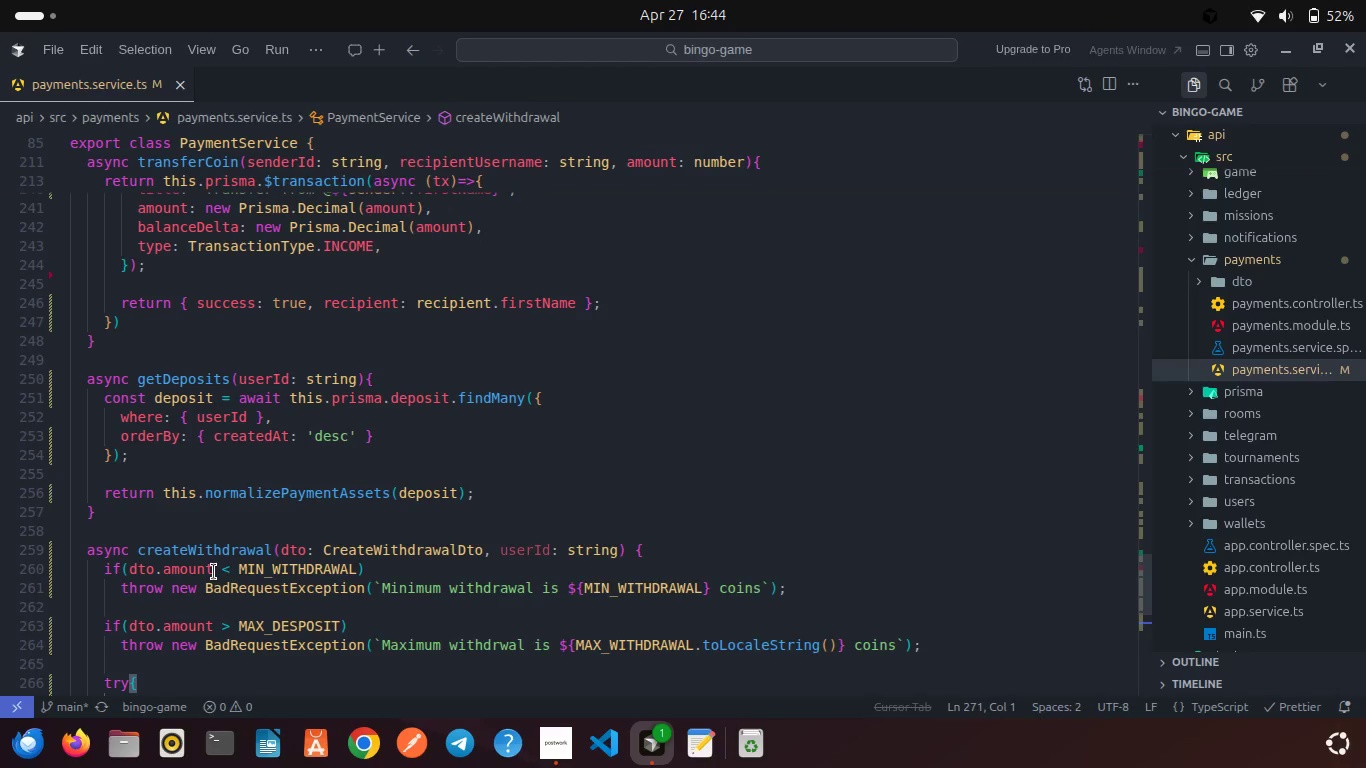 
wait(6.93)
 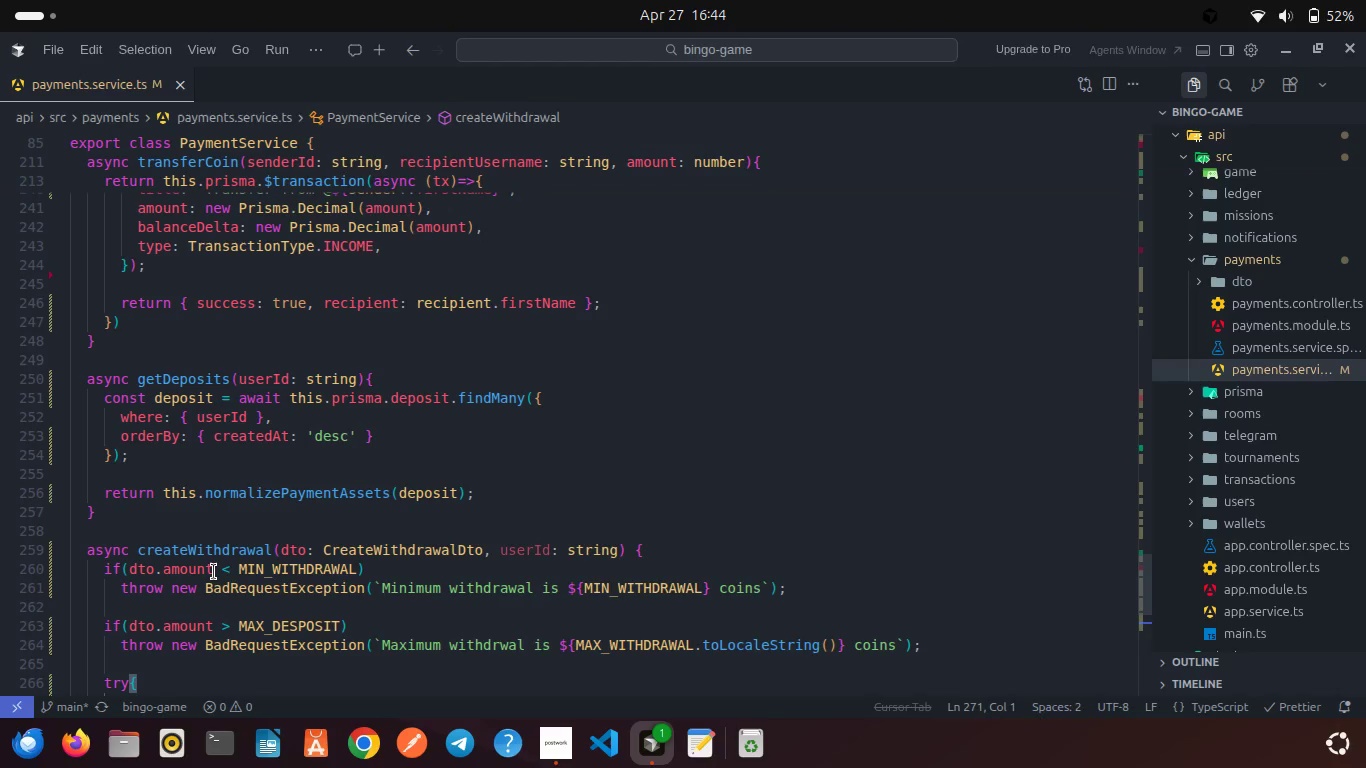 
scroll: coordinate [214, 572], scroll_direction: up, amount: 2.0
 